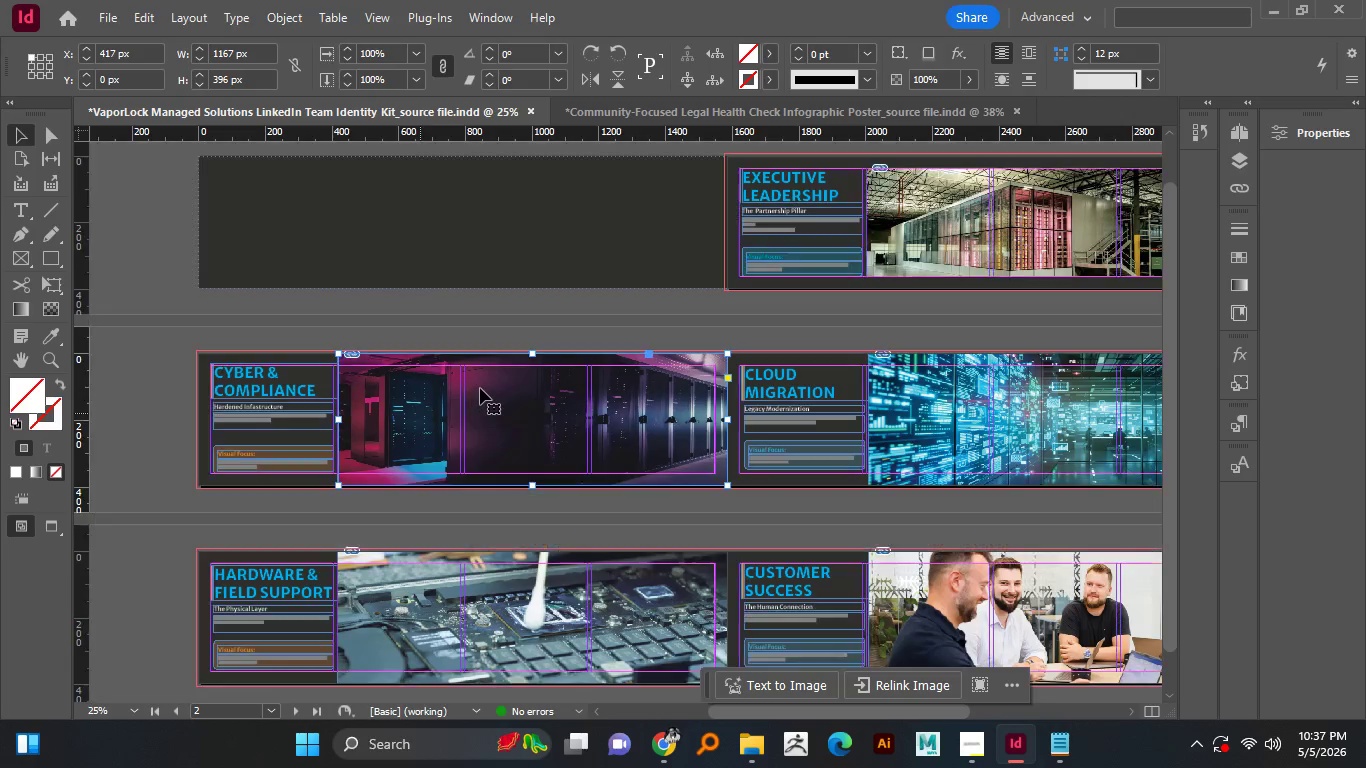 
left_click([451, 433])
 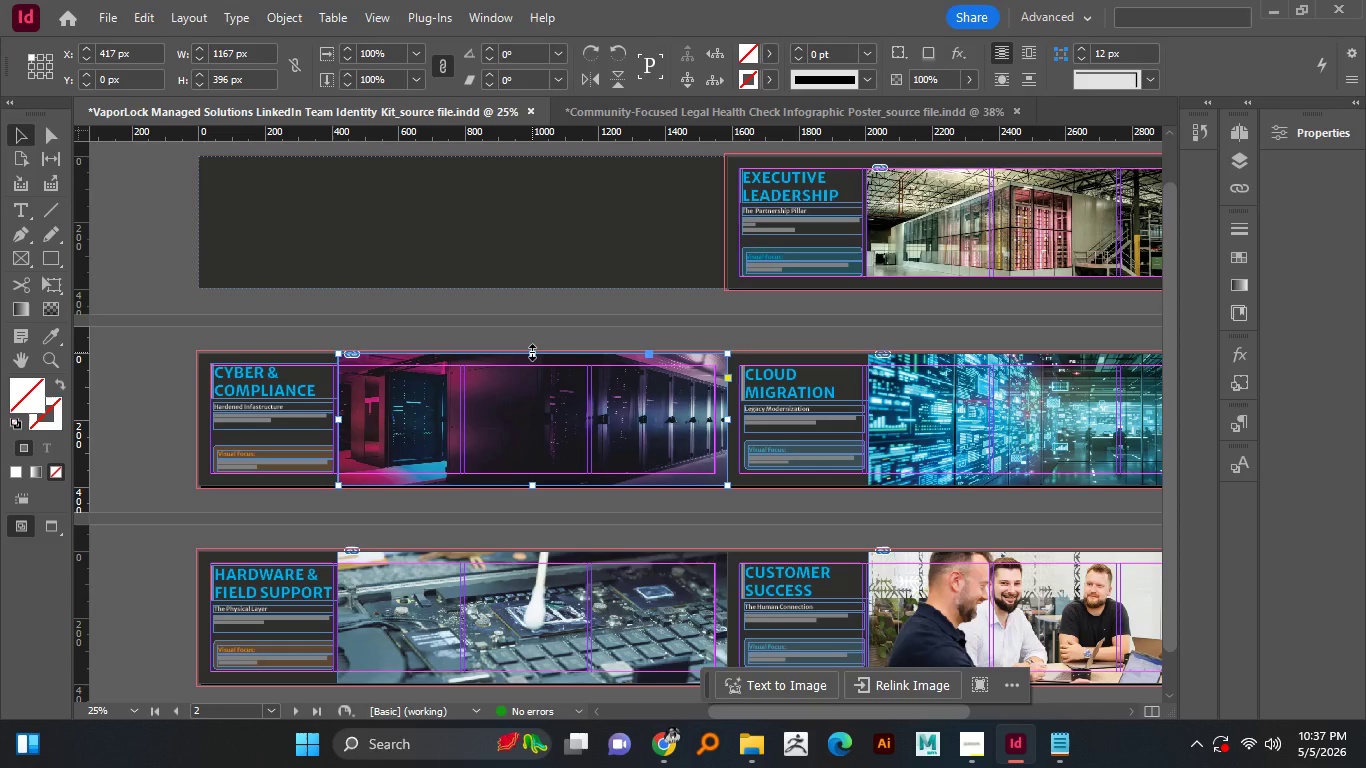 
key(W)
 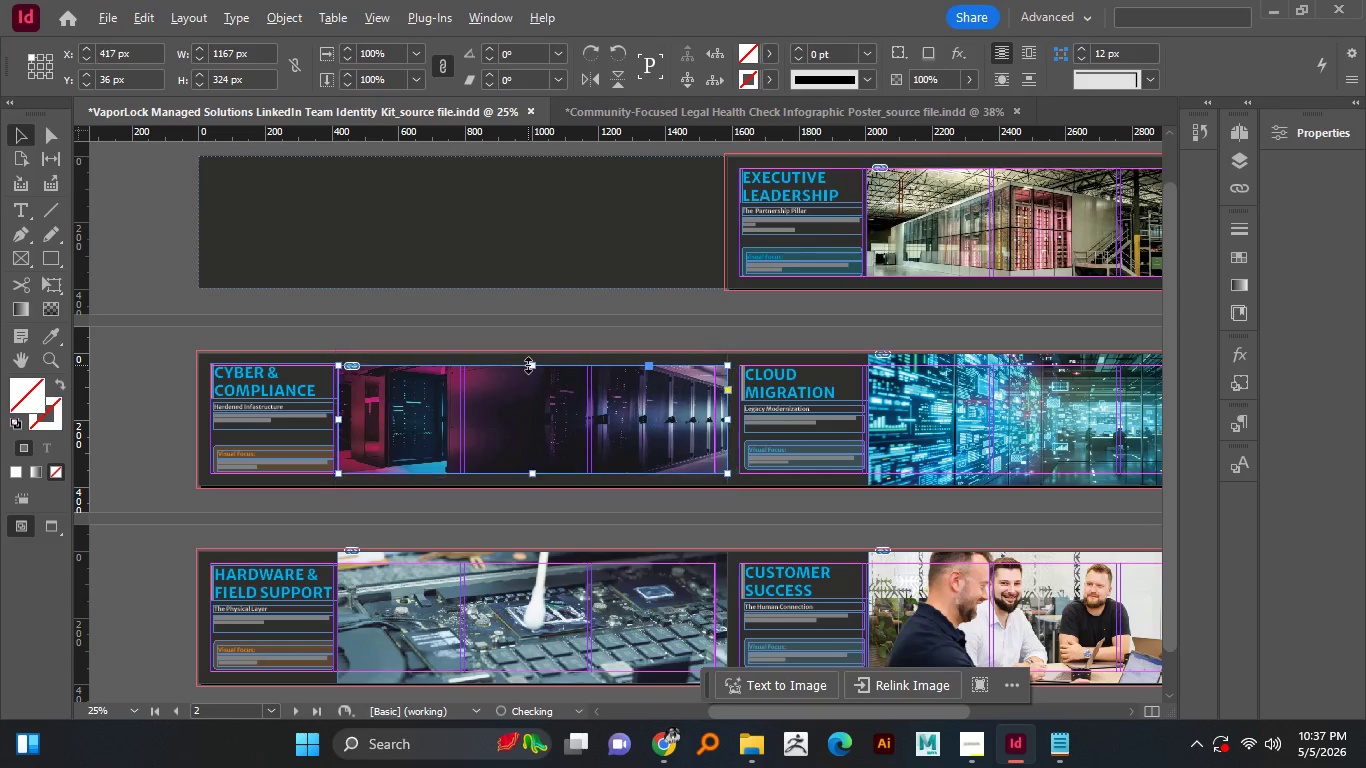 
left_click_drag(start_coordinate=[532, 352], to_coordinate=[528, 365])
 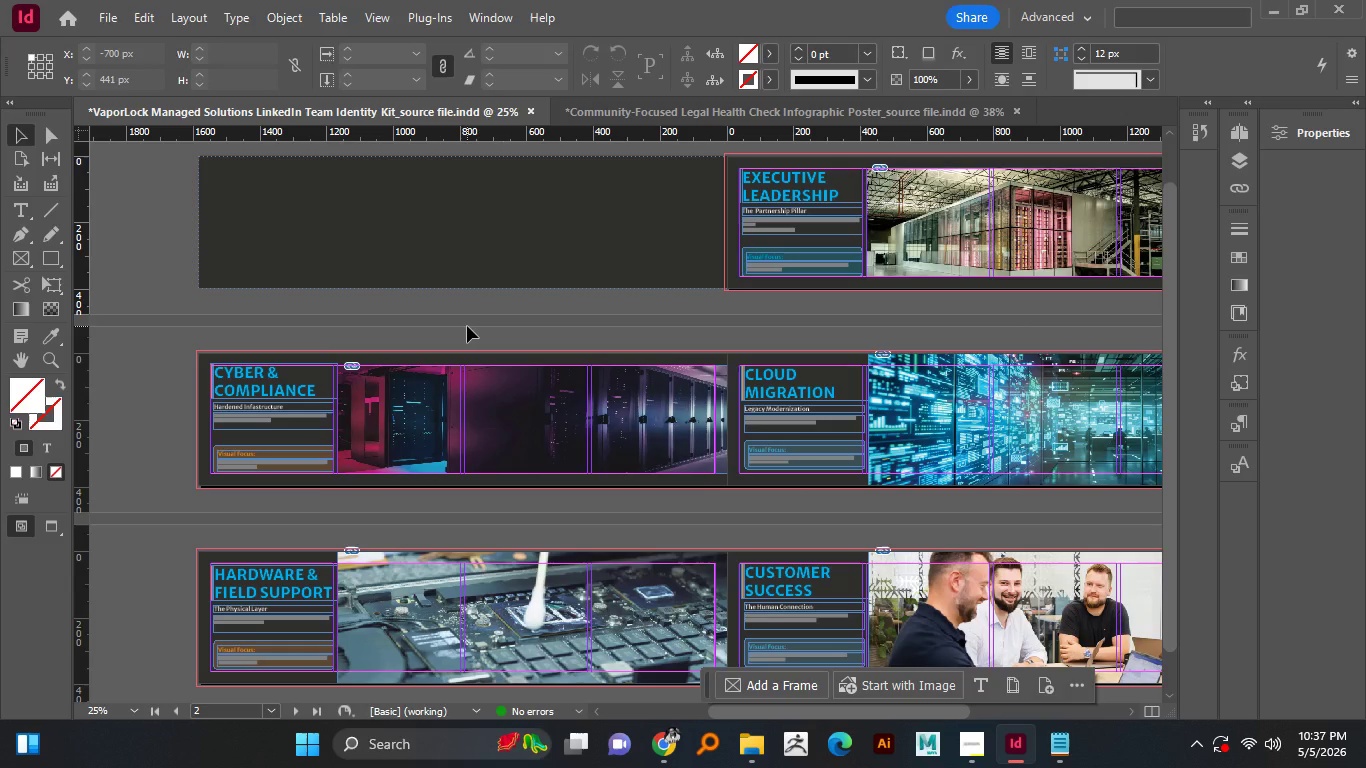 
hold_key(key=AltLeft, duration=1.52)
 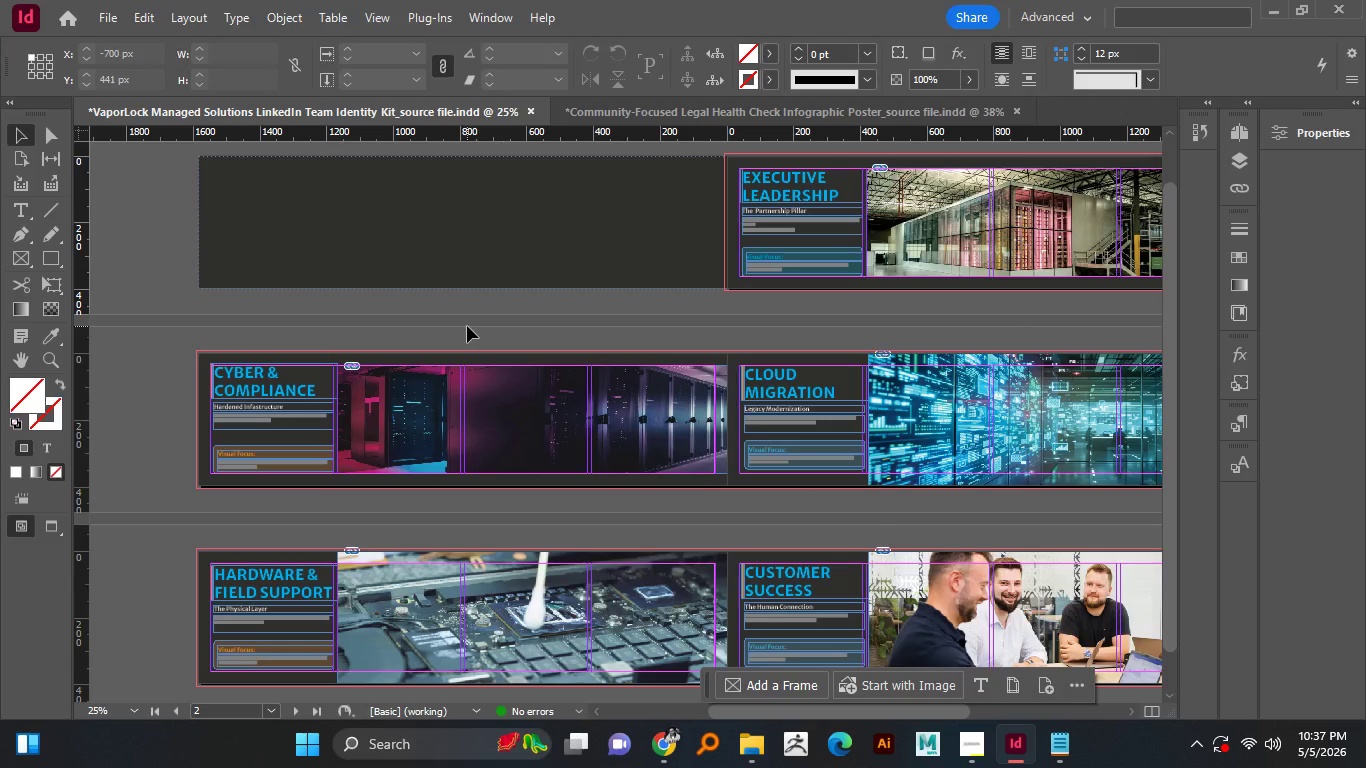 
key(Alt+AltLeft)
 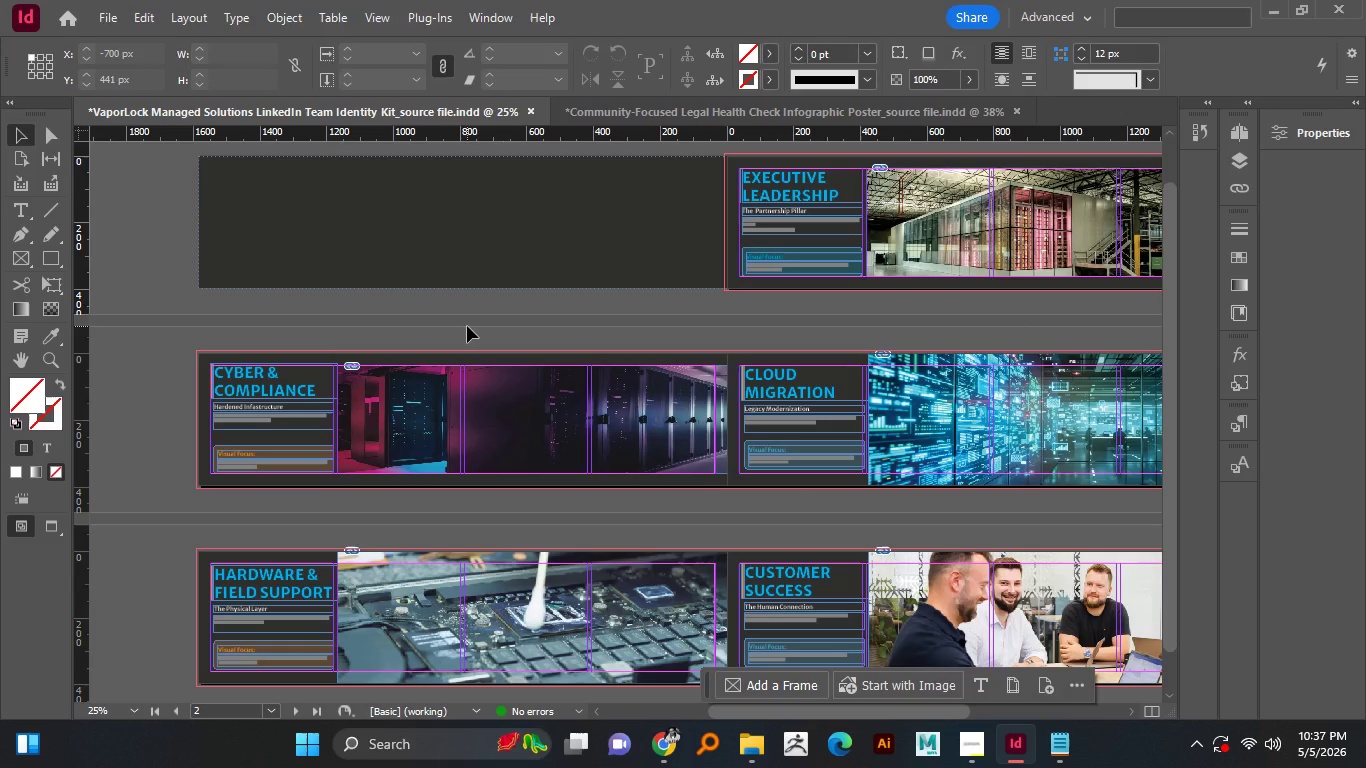 
key(Alt+AltLeft)
 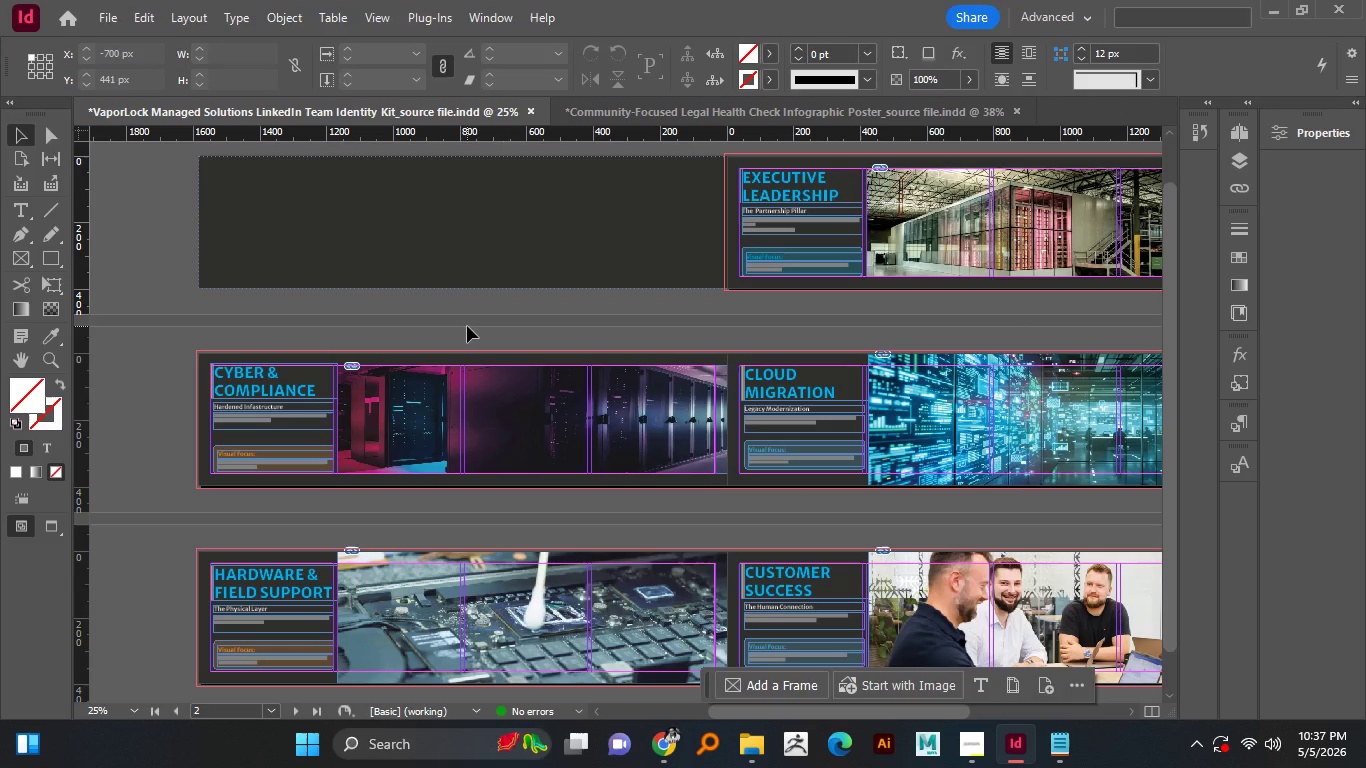 
key(Alt+AltLeft)
 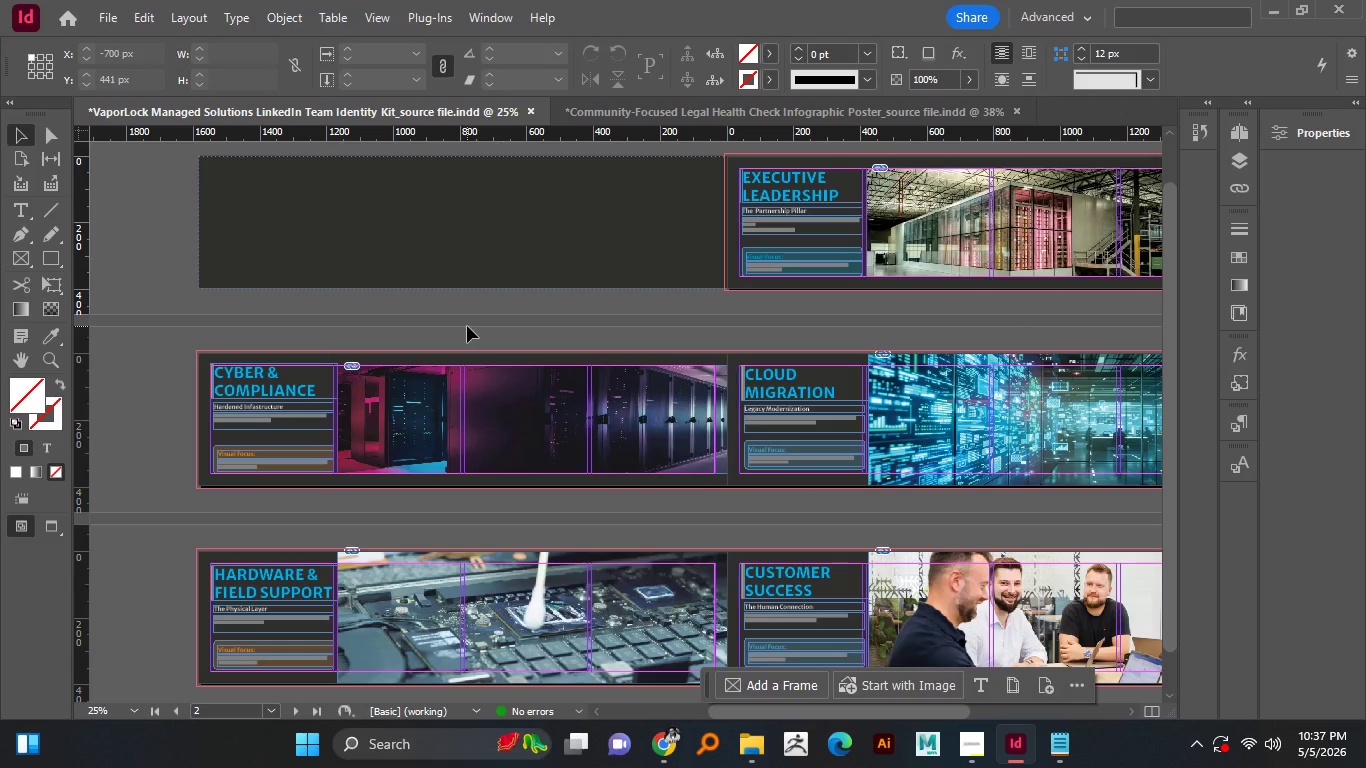 
key(Alt+AltLeft)
 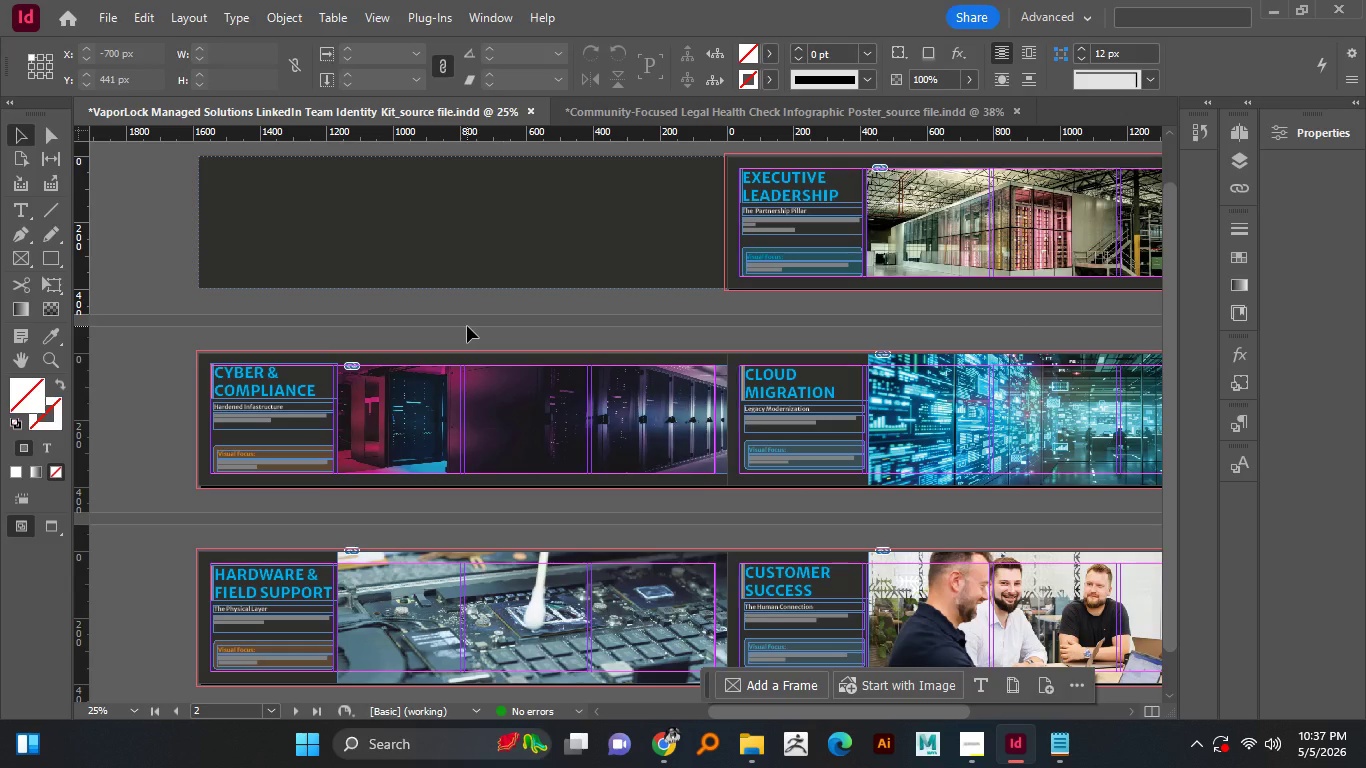 
key(Alt+AltLeft)
 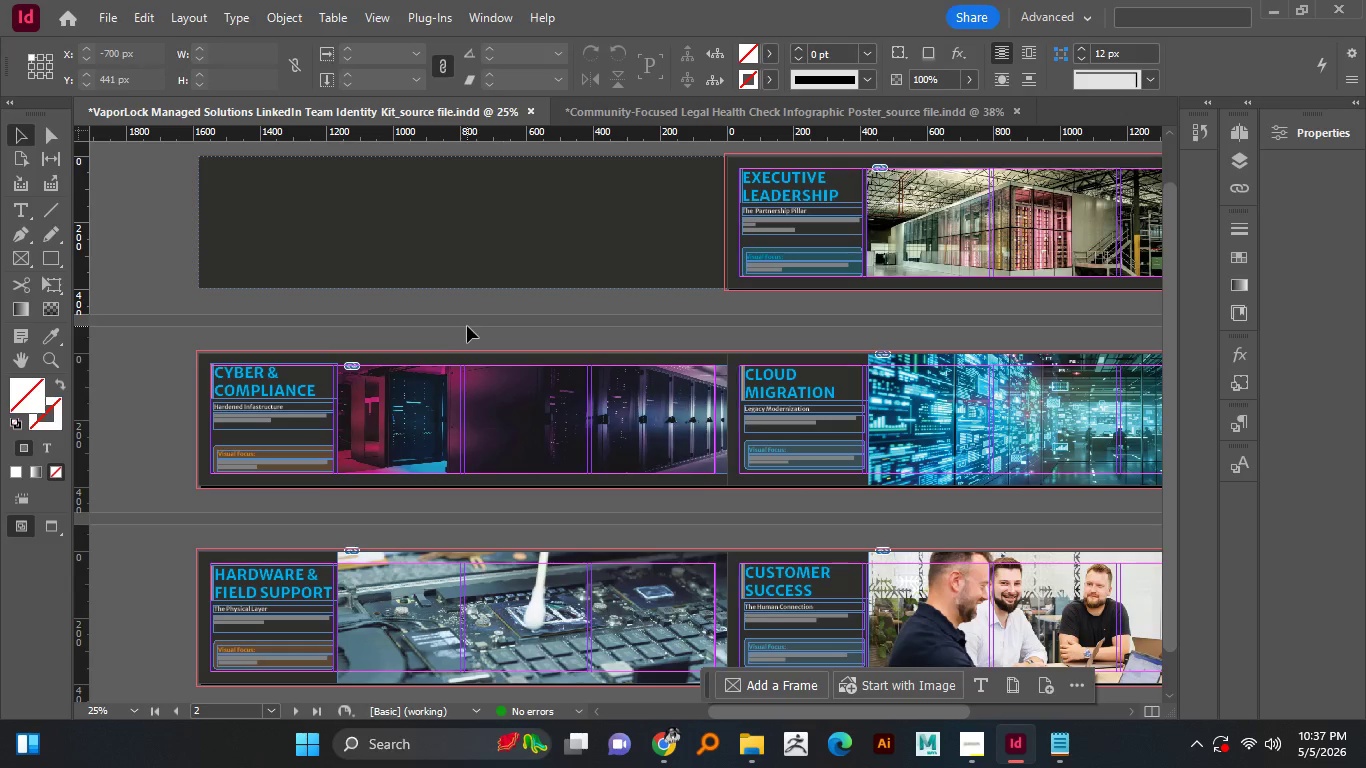 
hold_key(key=AltLeft, duration=3.08)
left_click([503, 297])
 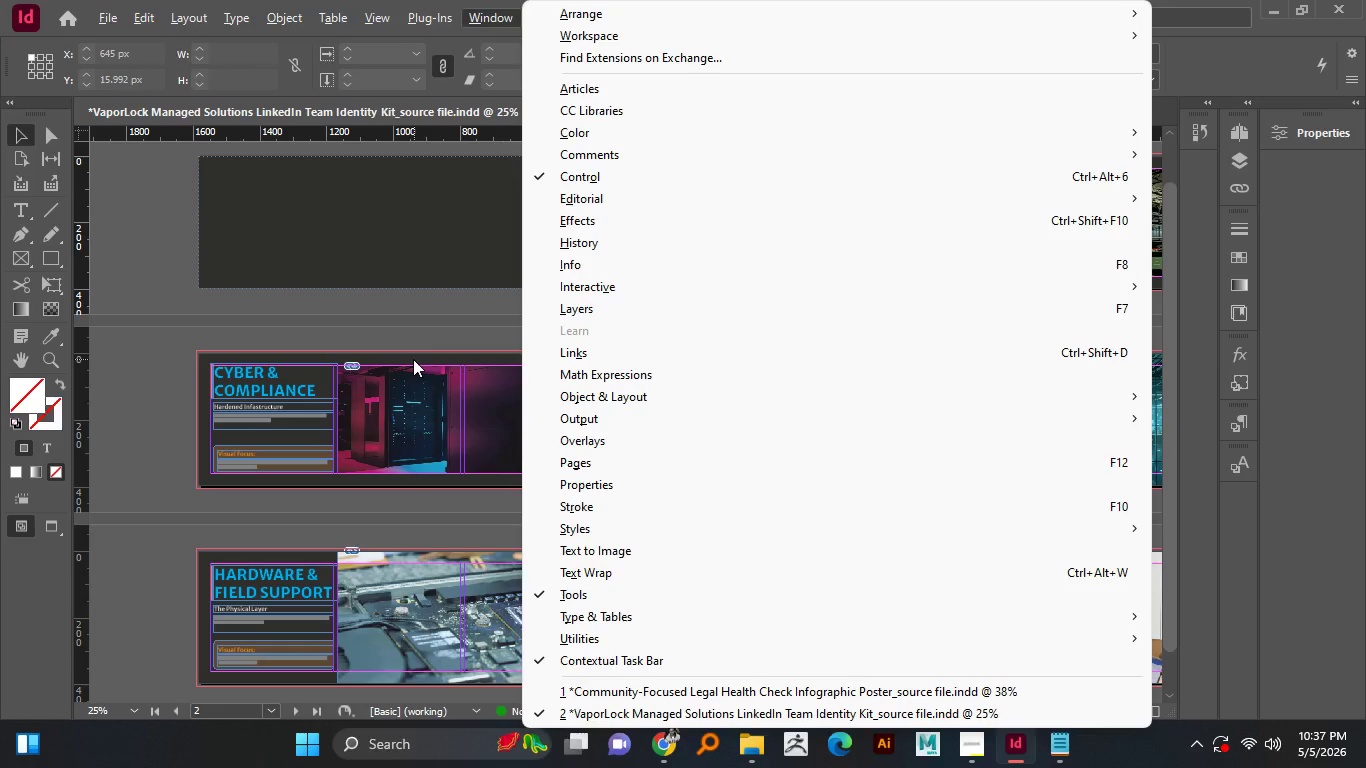 
hold_key(key=AltLeft, duration=0.41)
 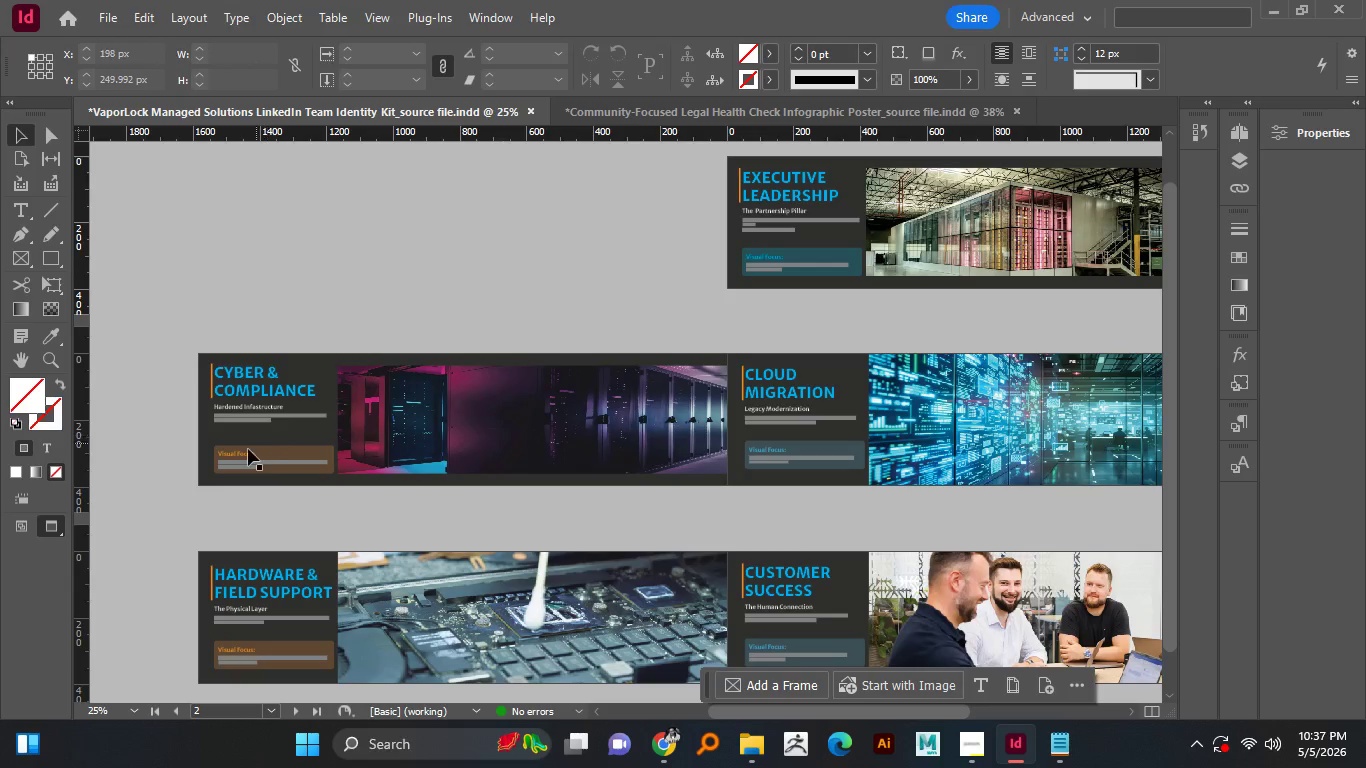 
key(W)
 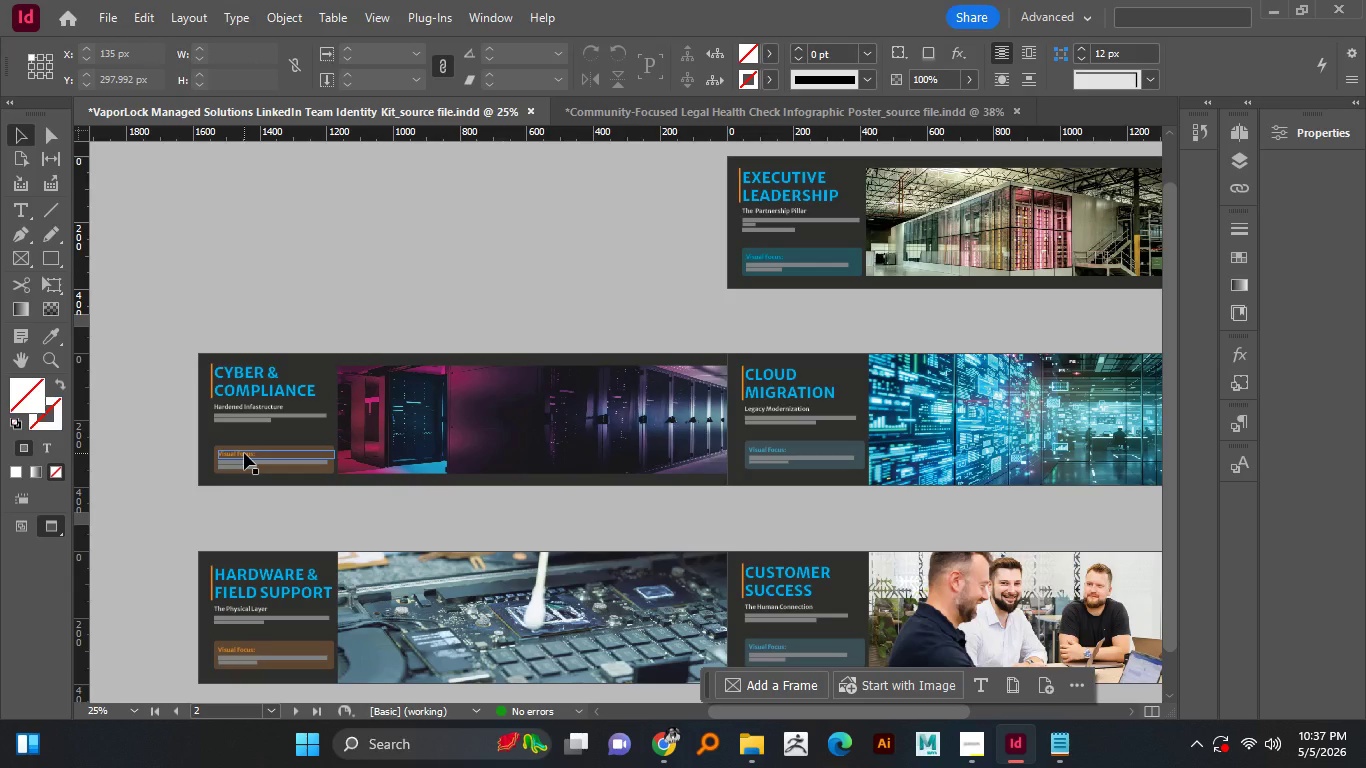 
left_click([413, 323])
 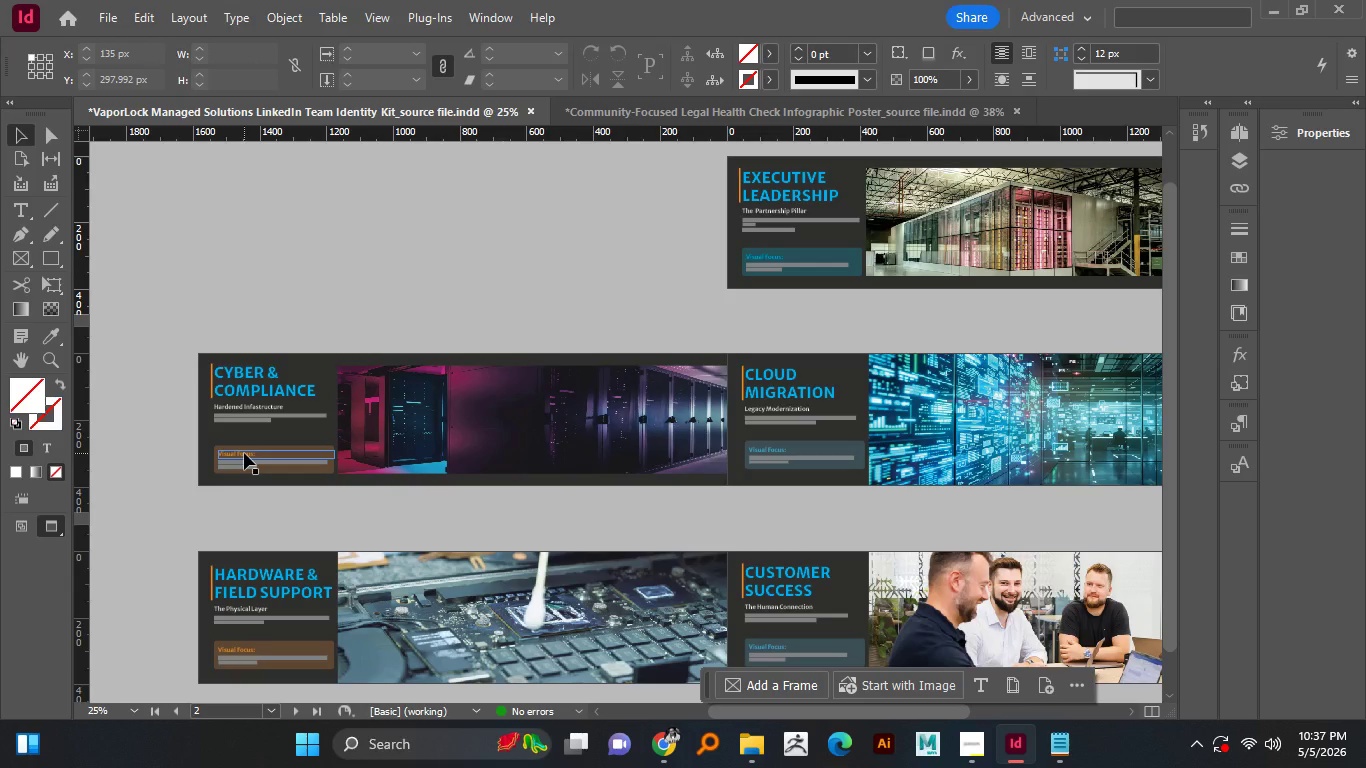 
key(W)
 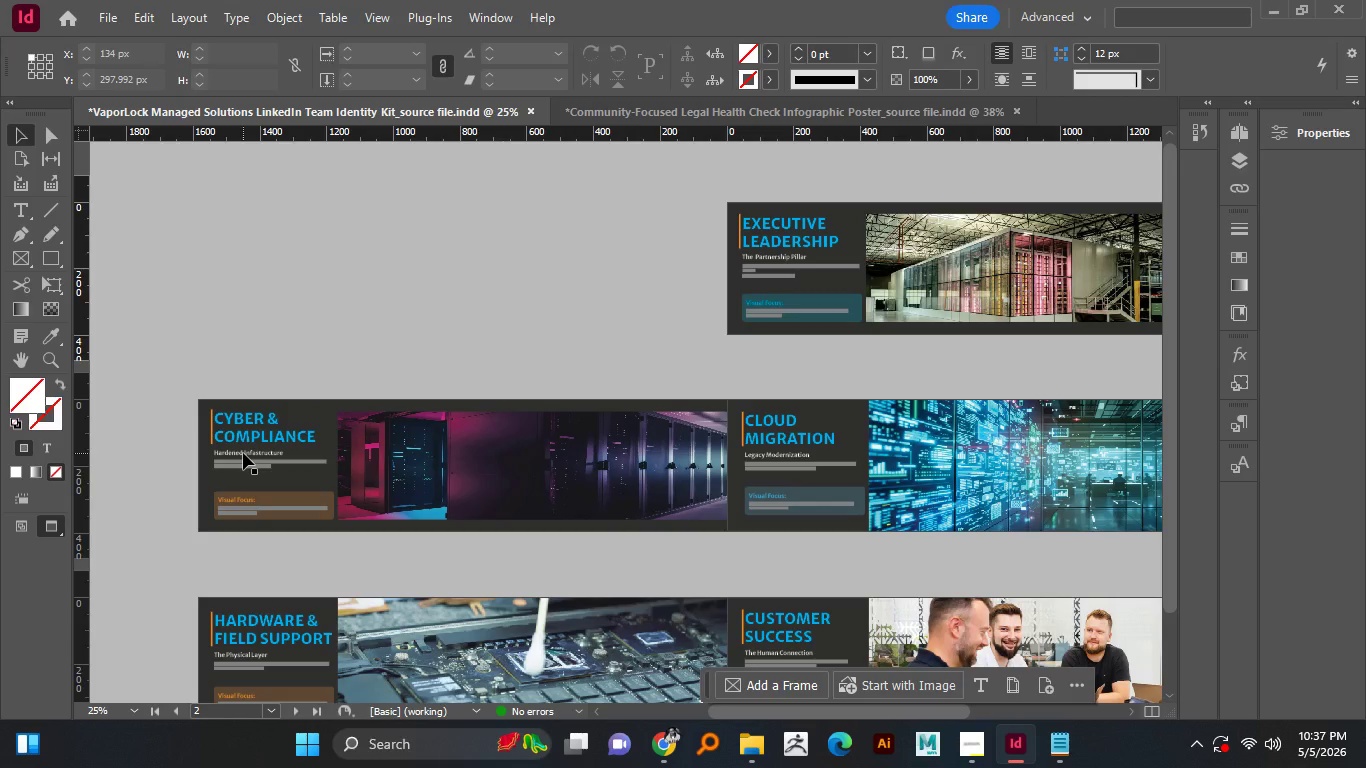 
scroll: coordinate [243, 453], scroll_direction: none, amount: 0.0
 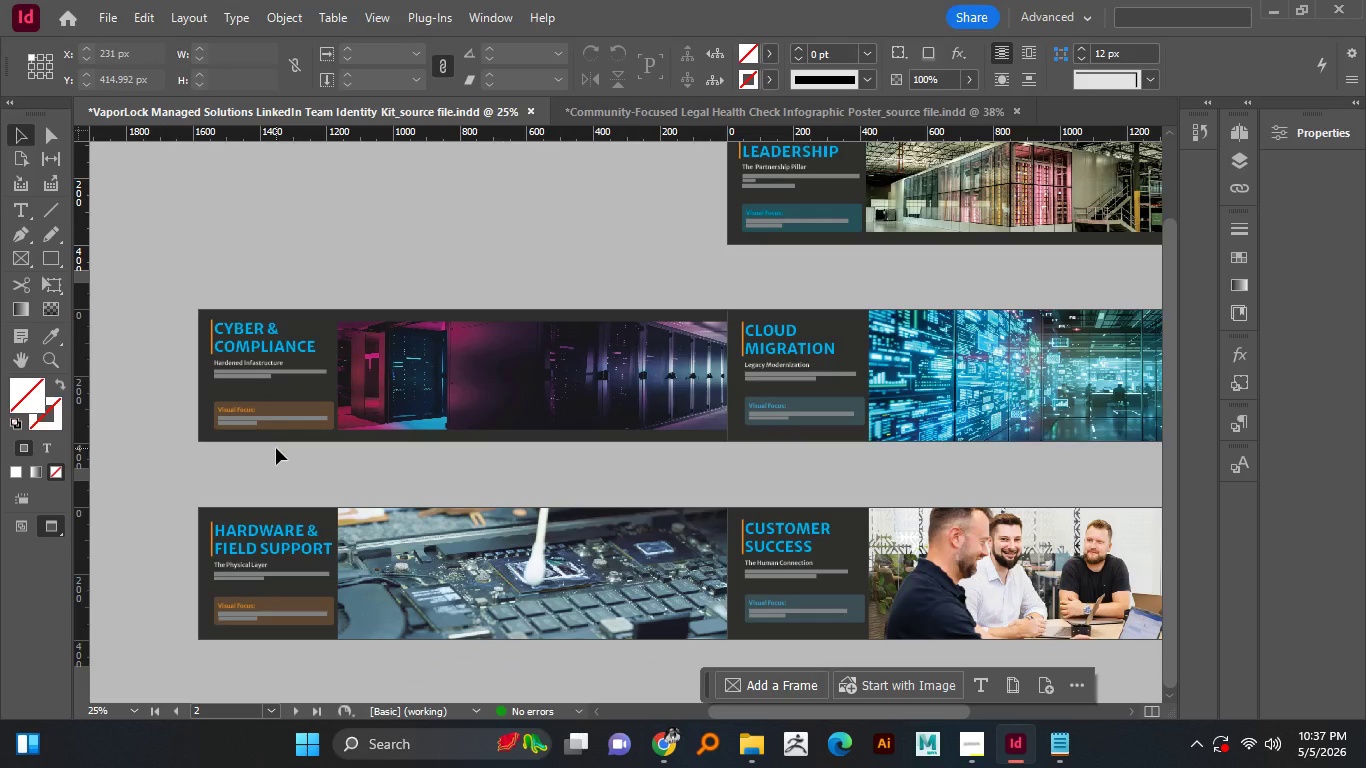 
scroll: coordinate [243, 453], scroll_direction: down, amount: 1.0
 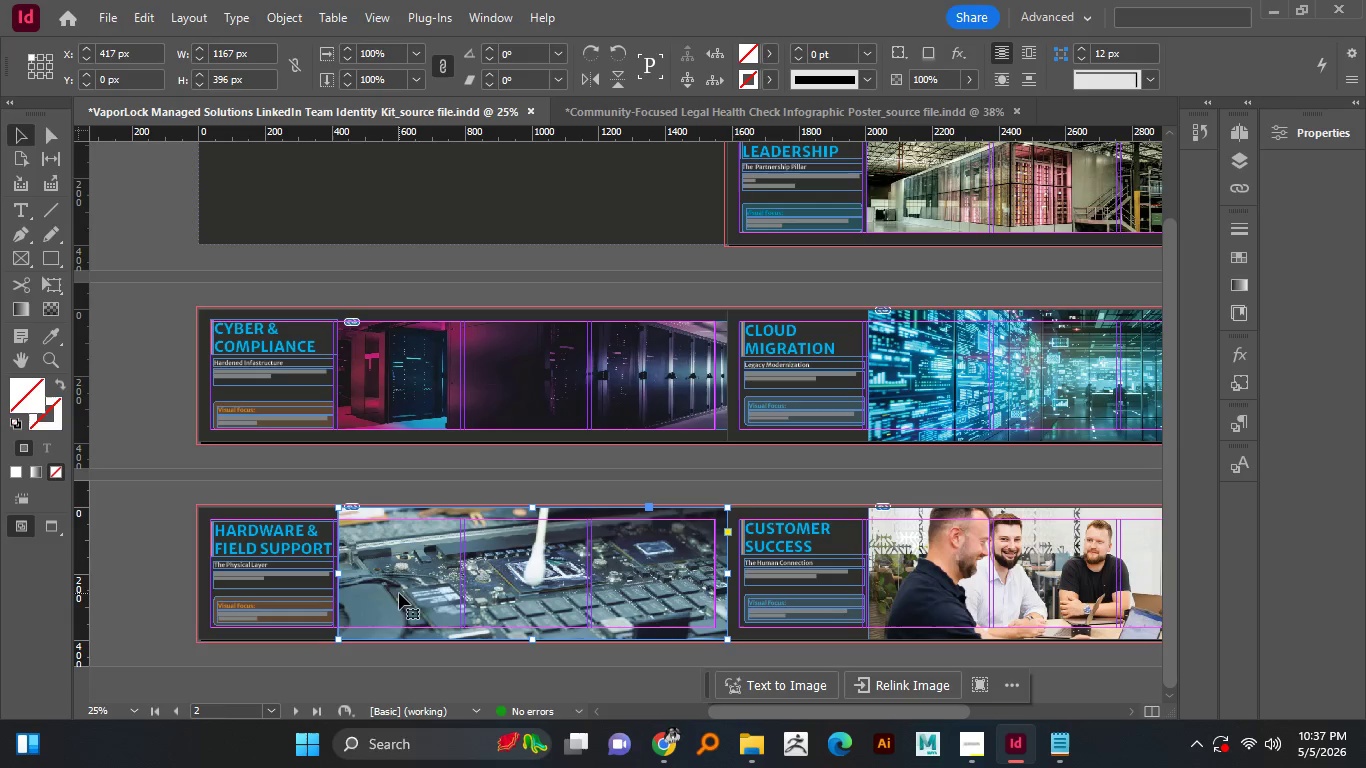 
left_click([419, 594])
 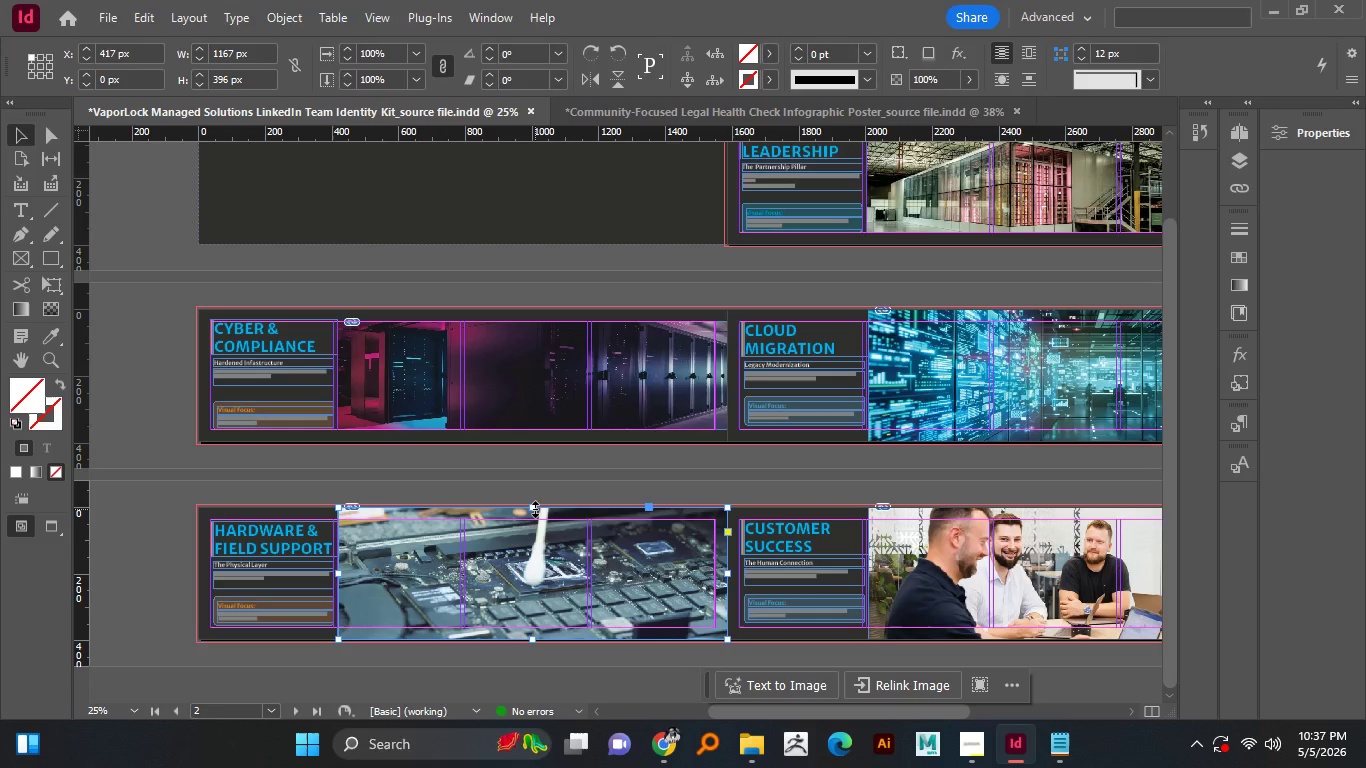 
key(W)
 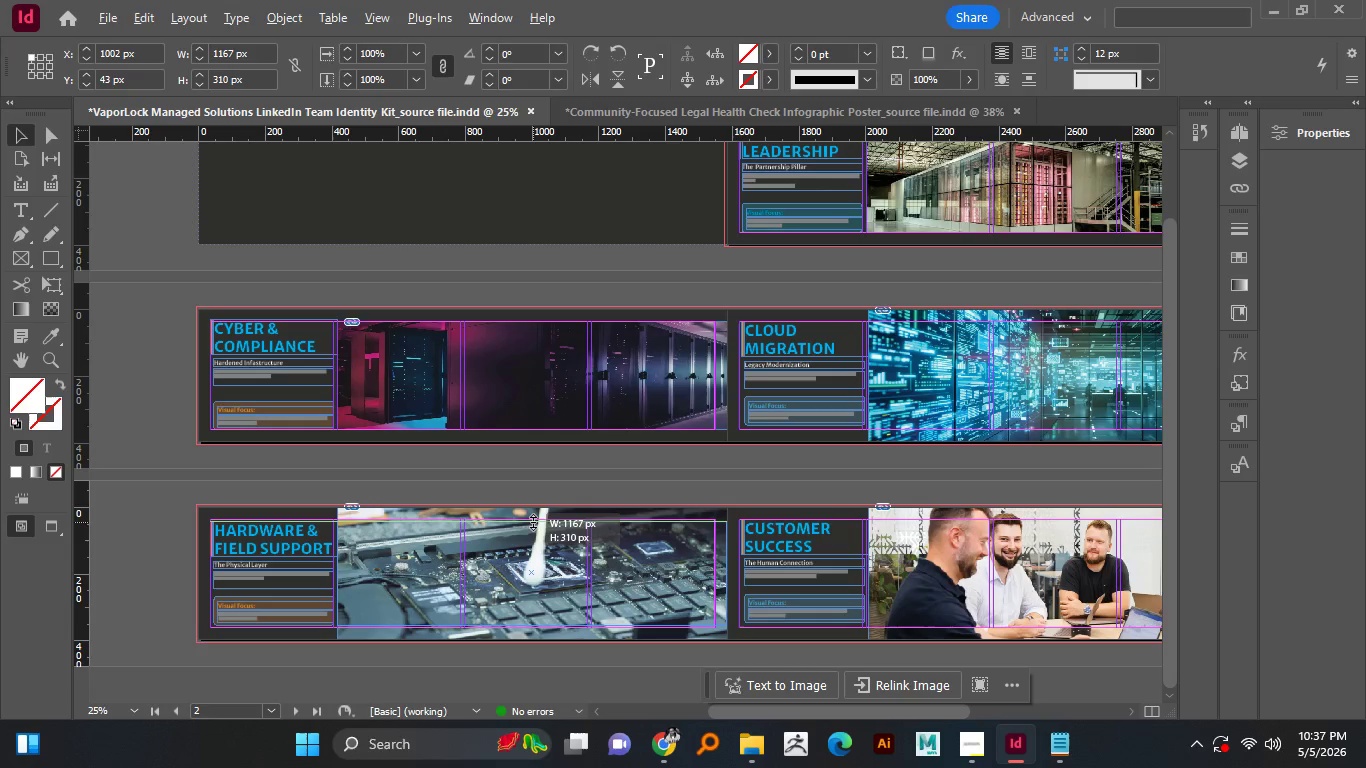 
left_click_drag(start_coordinate=[535, 509], to_coordinate=[533, 519])
 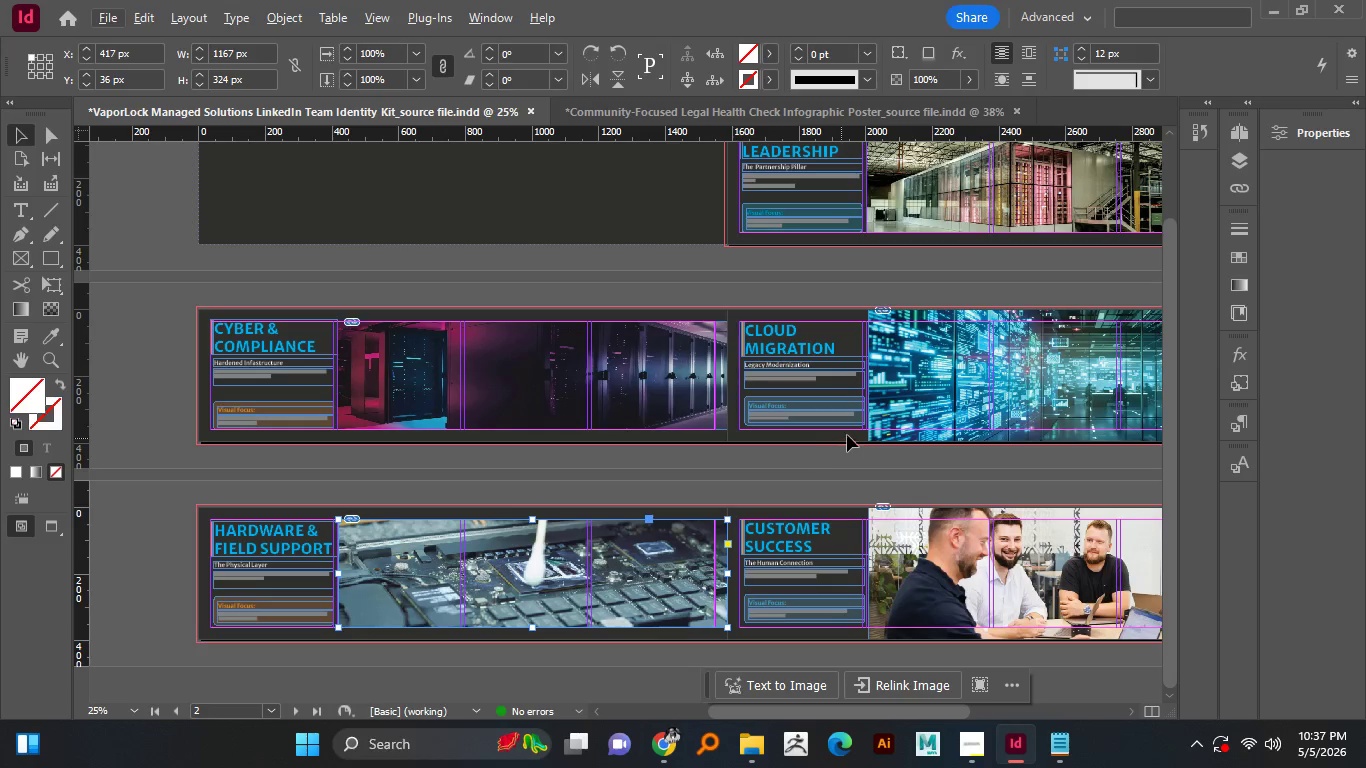 
hold_key(key=AltLeft, duration=1.51)
 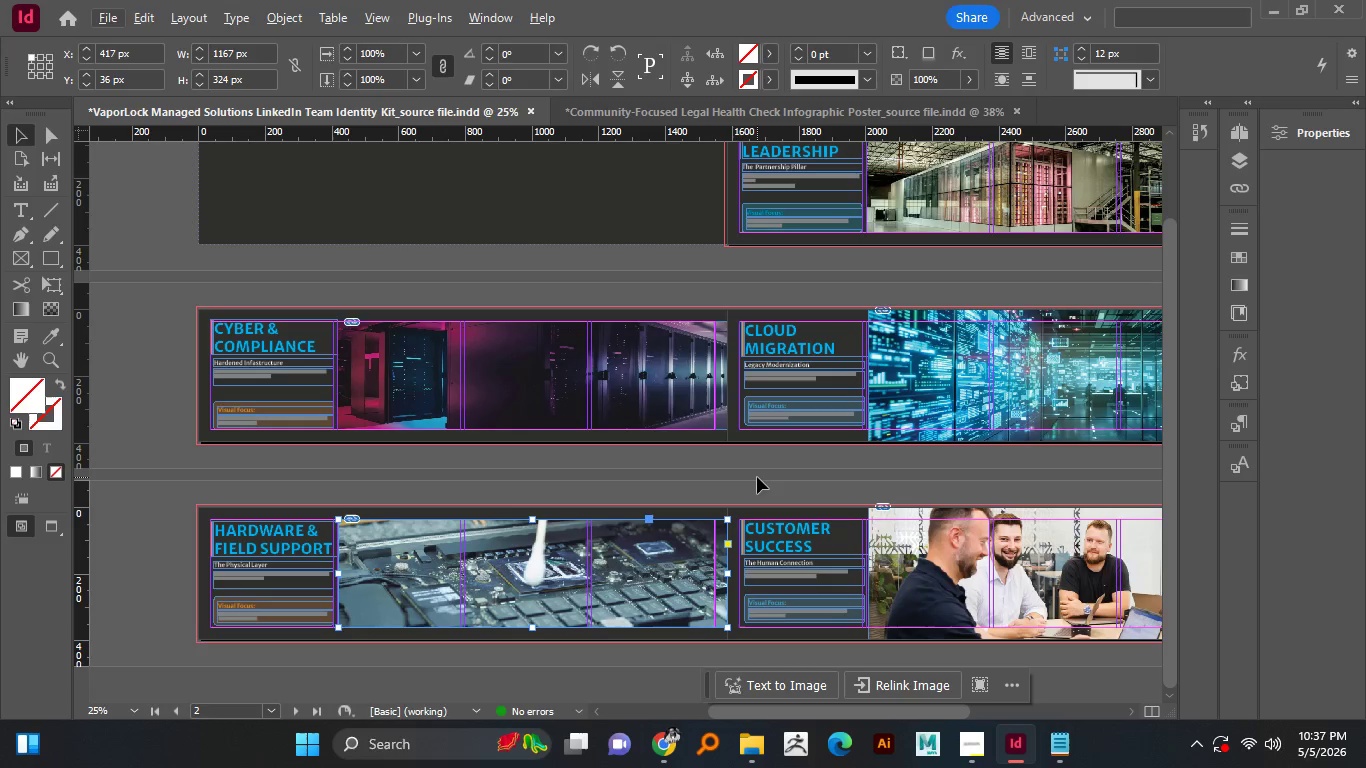 
hold_key(key=AltLeft, duration=1.22)
 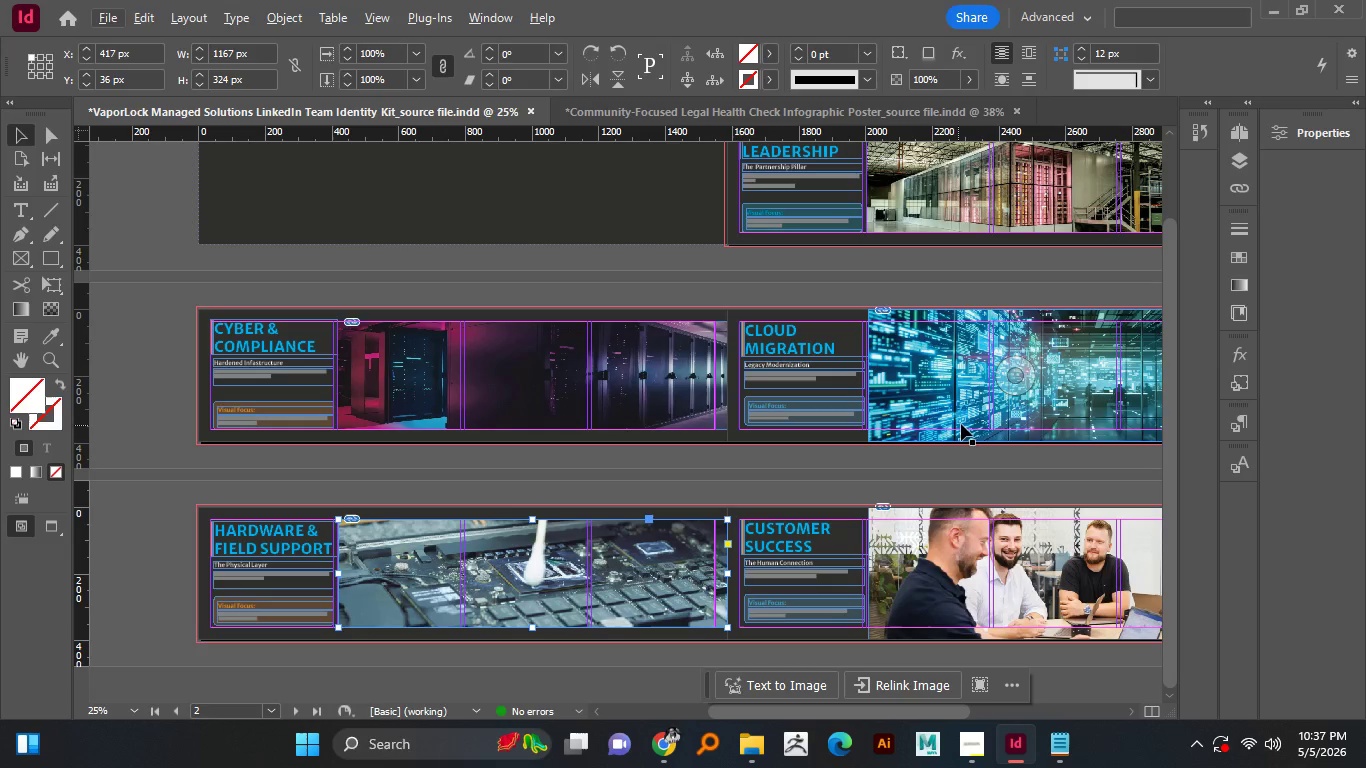 
hold_key(key=AltLeft, duration=5.5)
left_click([951, 554])
 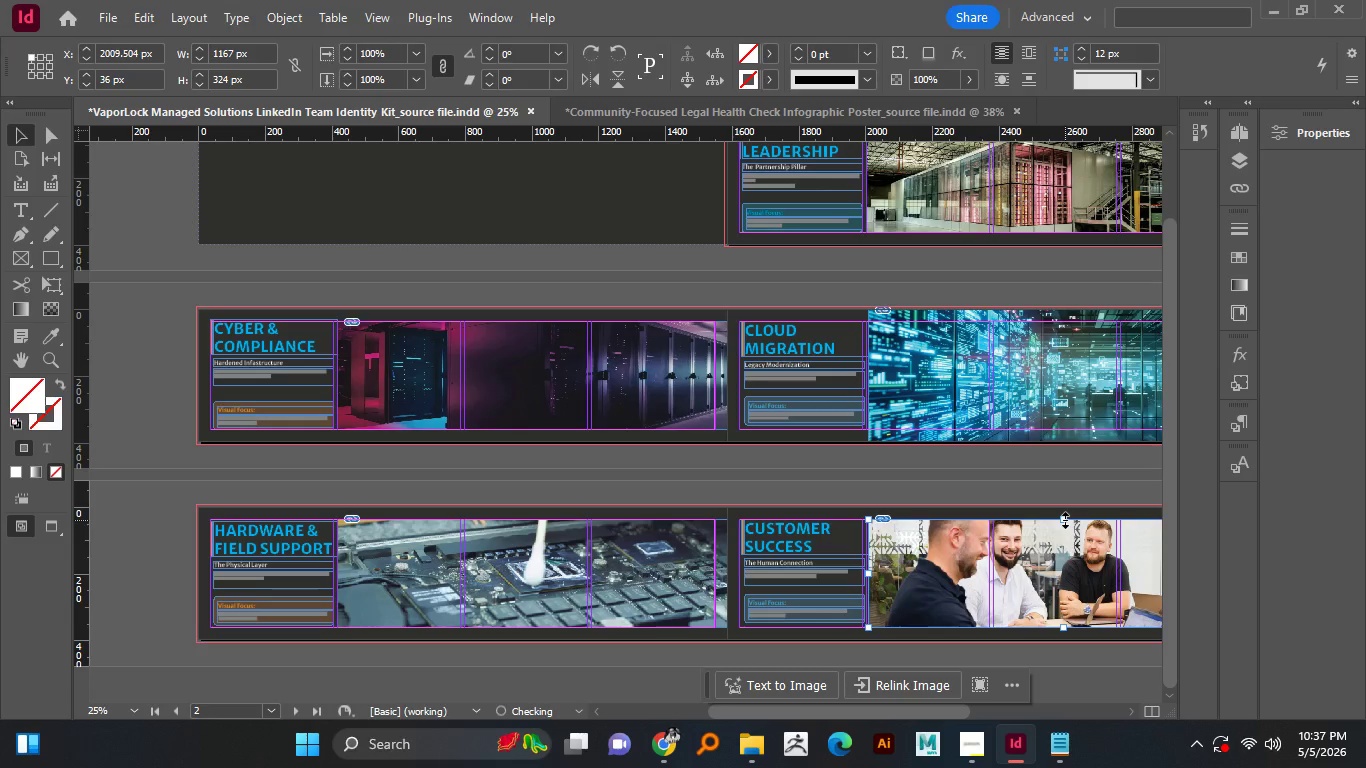 
hold_key(key=AltLeft, duration=1.52)
left_click_drag(start_coordinate=[1063, 511], to_coordinate=[1065, 520])
 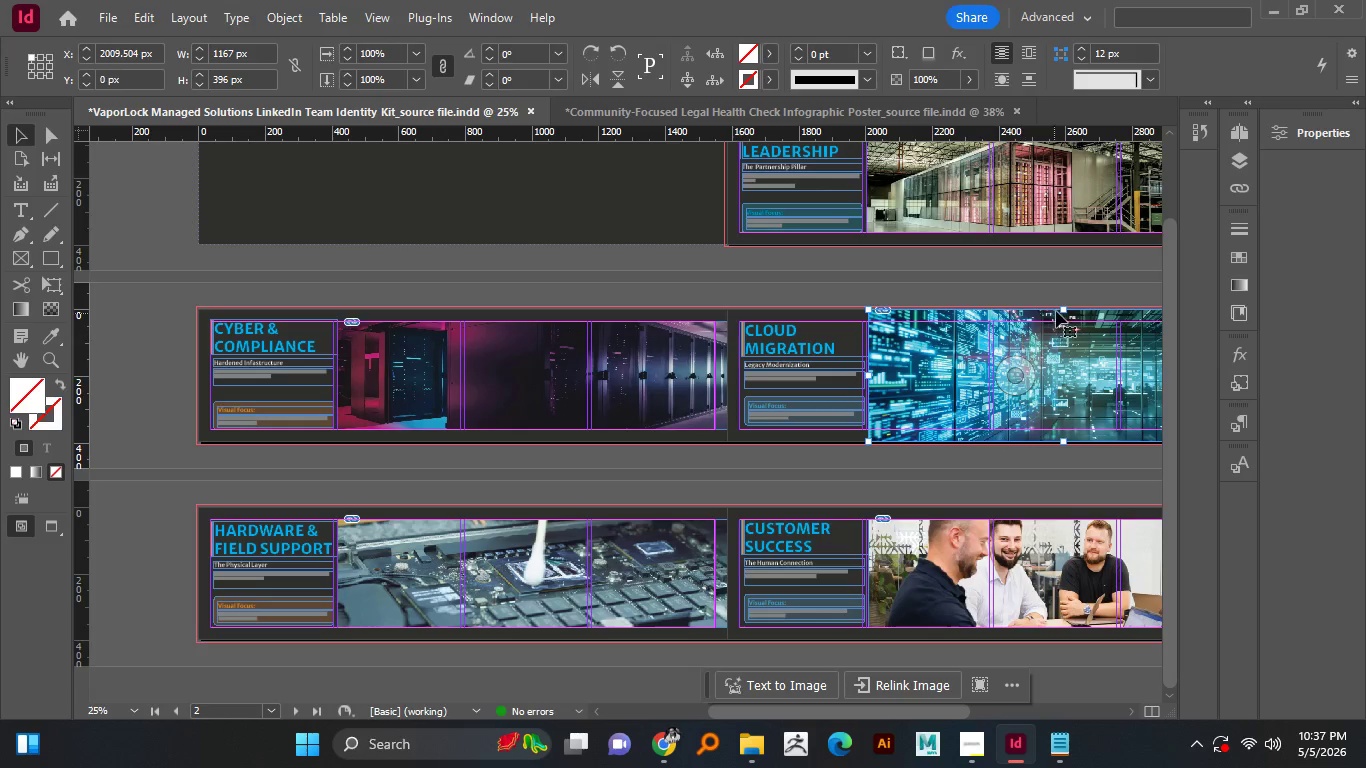 
hold_key(key=AltLeft, duration=0.44)
 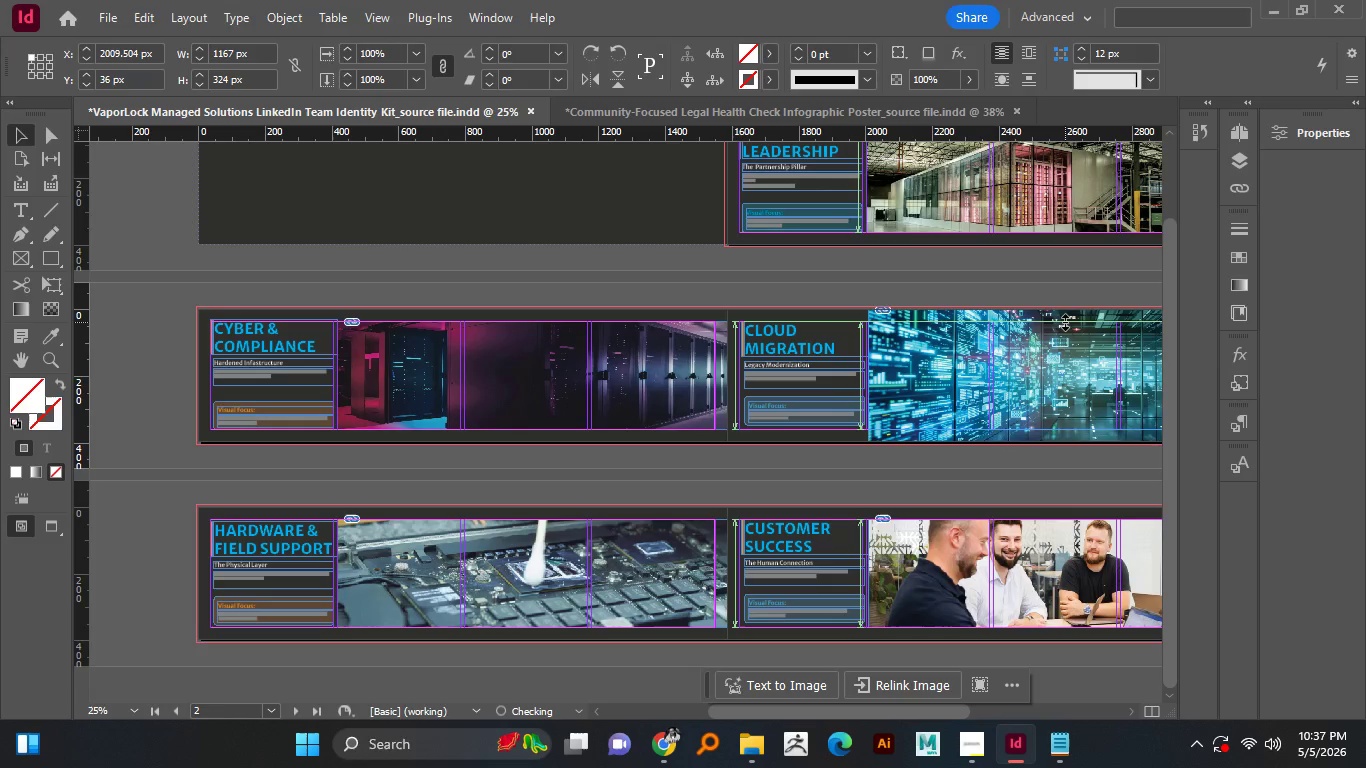 
left_click([1020, 349])
 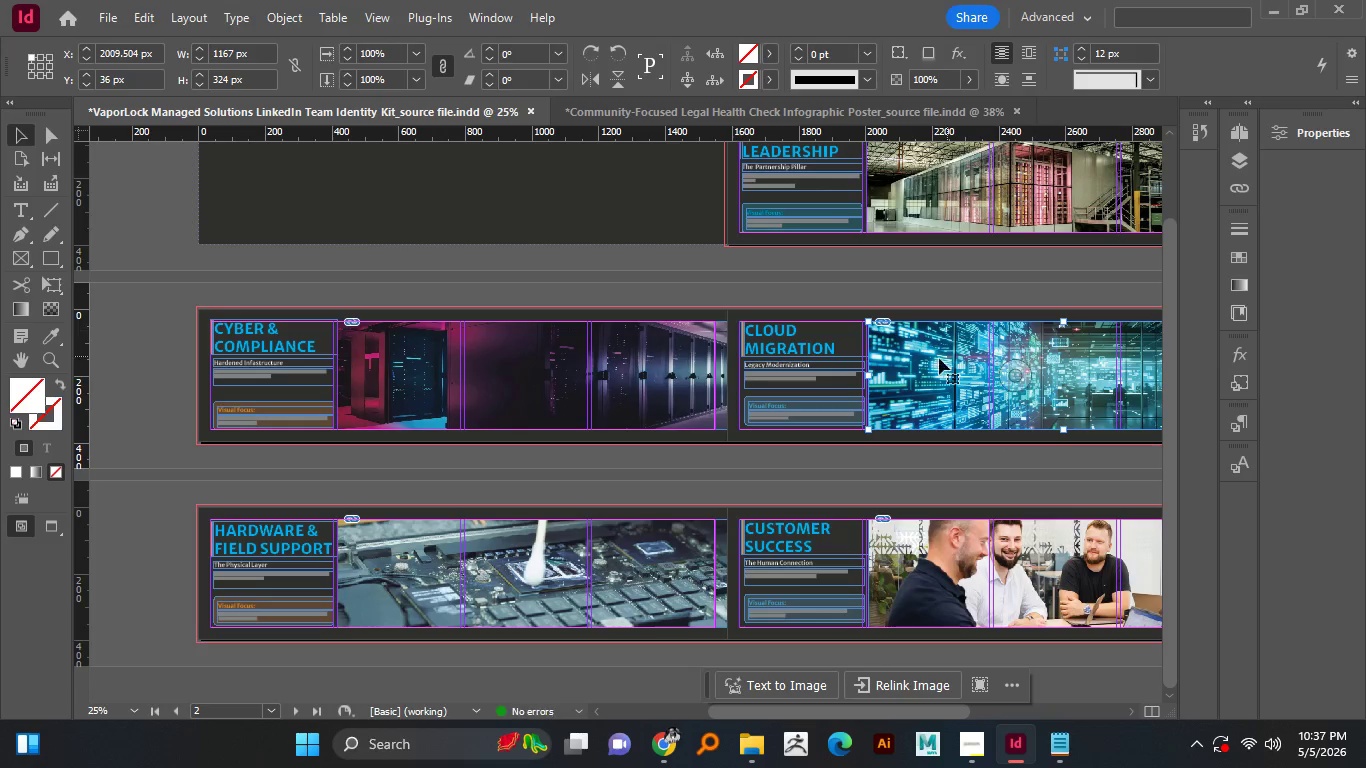 
hold_key(key=AltLeft, duration=1.47)
left_click_drag(start_coordinate=[1064, 309], to_coordinate=[1065, 322])
 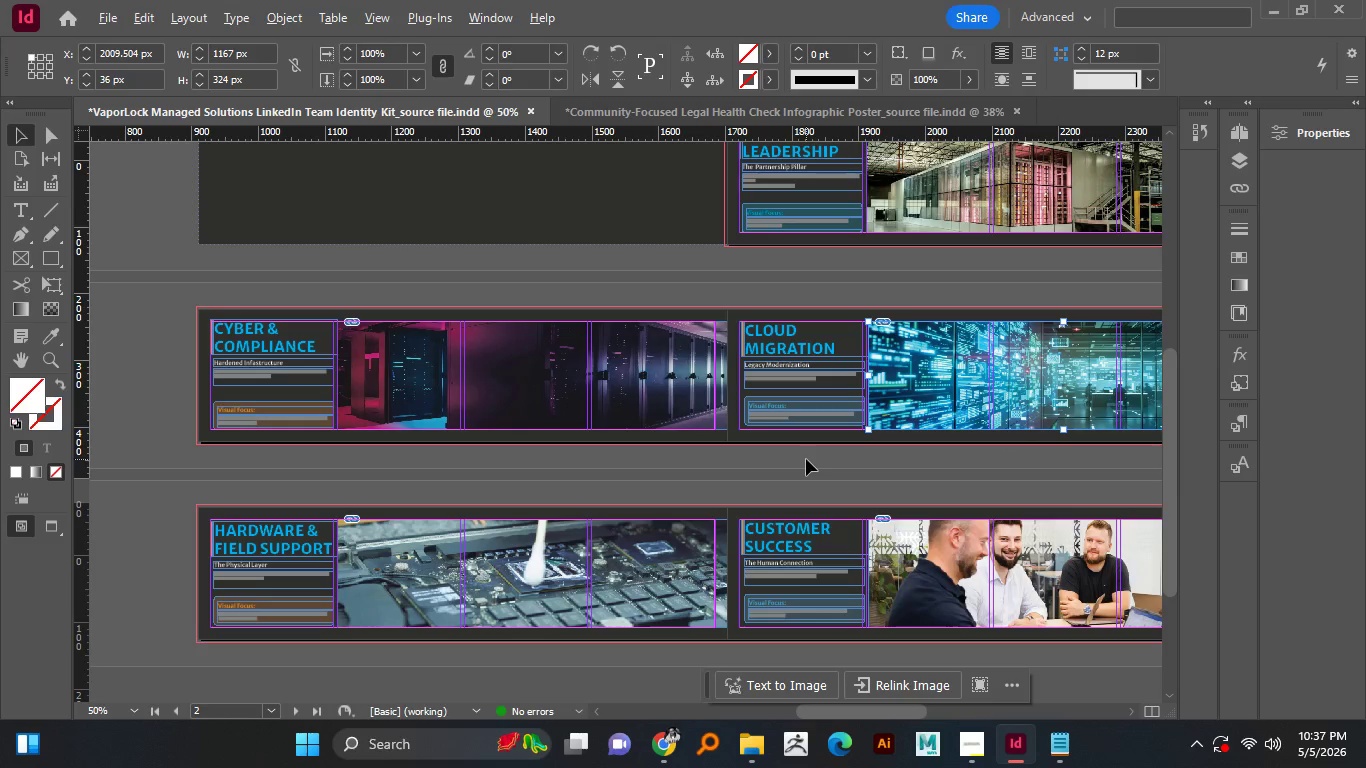 
hold_key(key=AltLeft, duration=1.73)
scroll: coordinate [873, 381], scroll_direction: down, amount: 2.0
 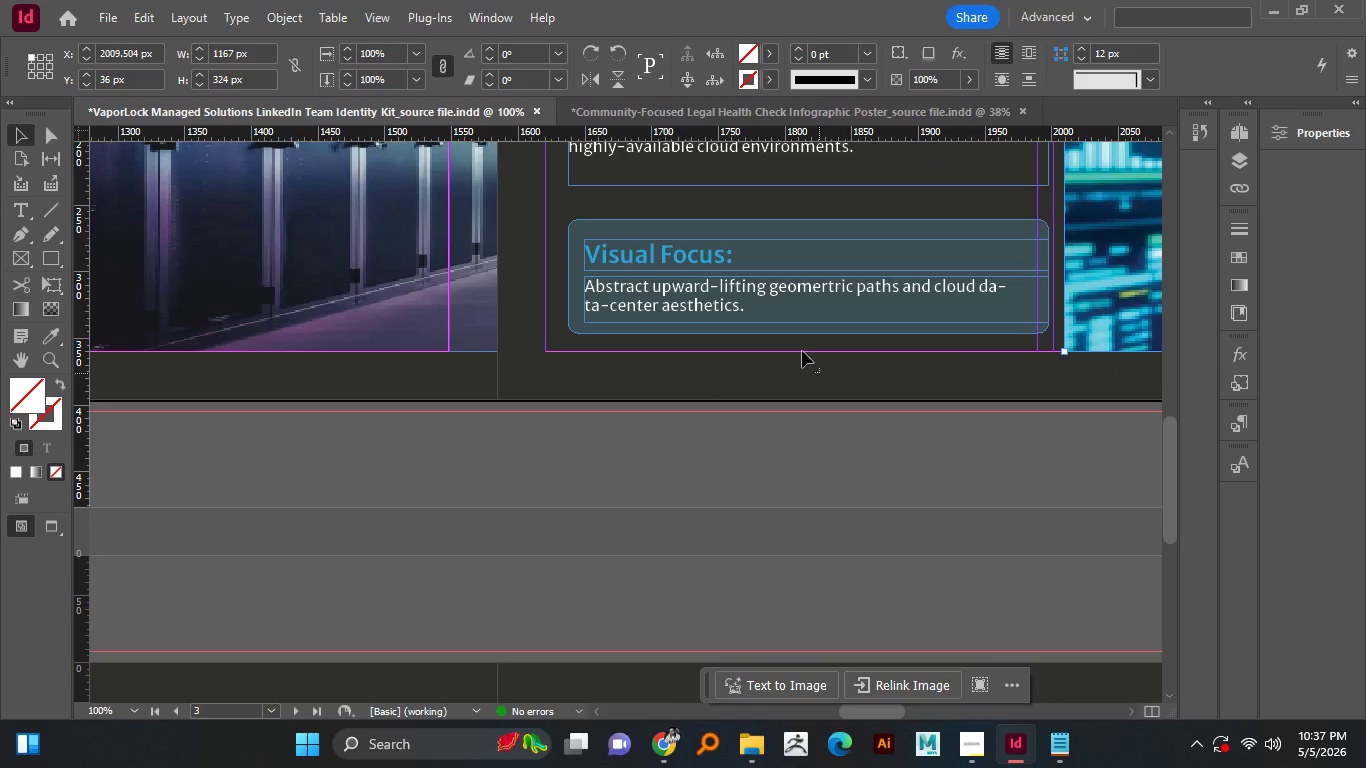 
hold_key(key=AltLeft, duration=1.28)
scroll: coordinate [787, 429], scroll_direction: up, amount: 2.0
 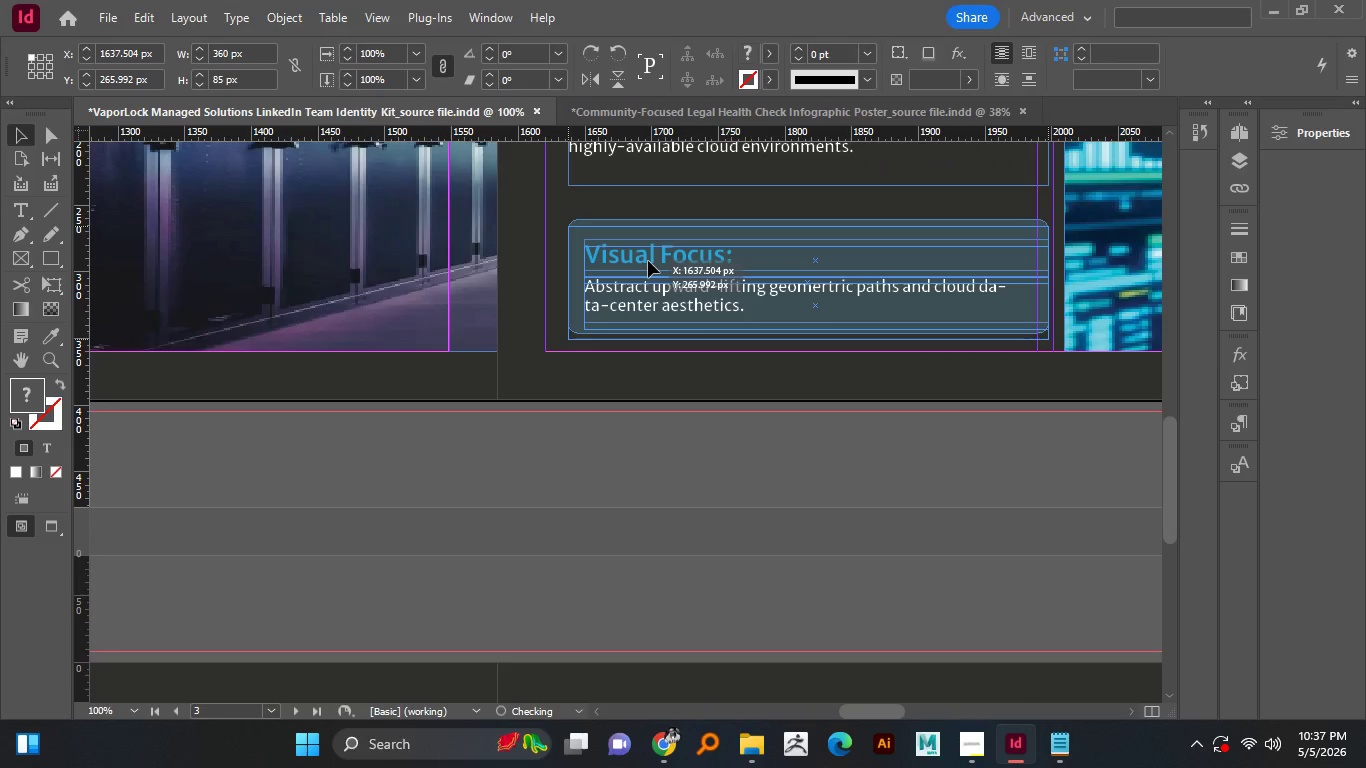 
left_click_drag(start_coordinate=[819, 373], to_coordinate=[644, 226])
 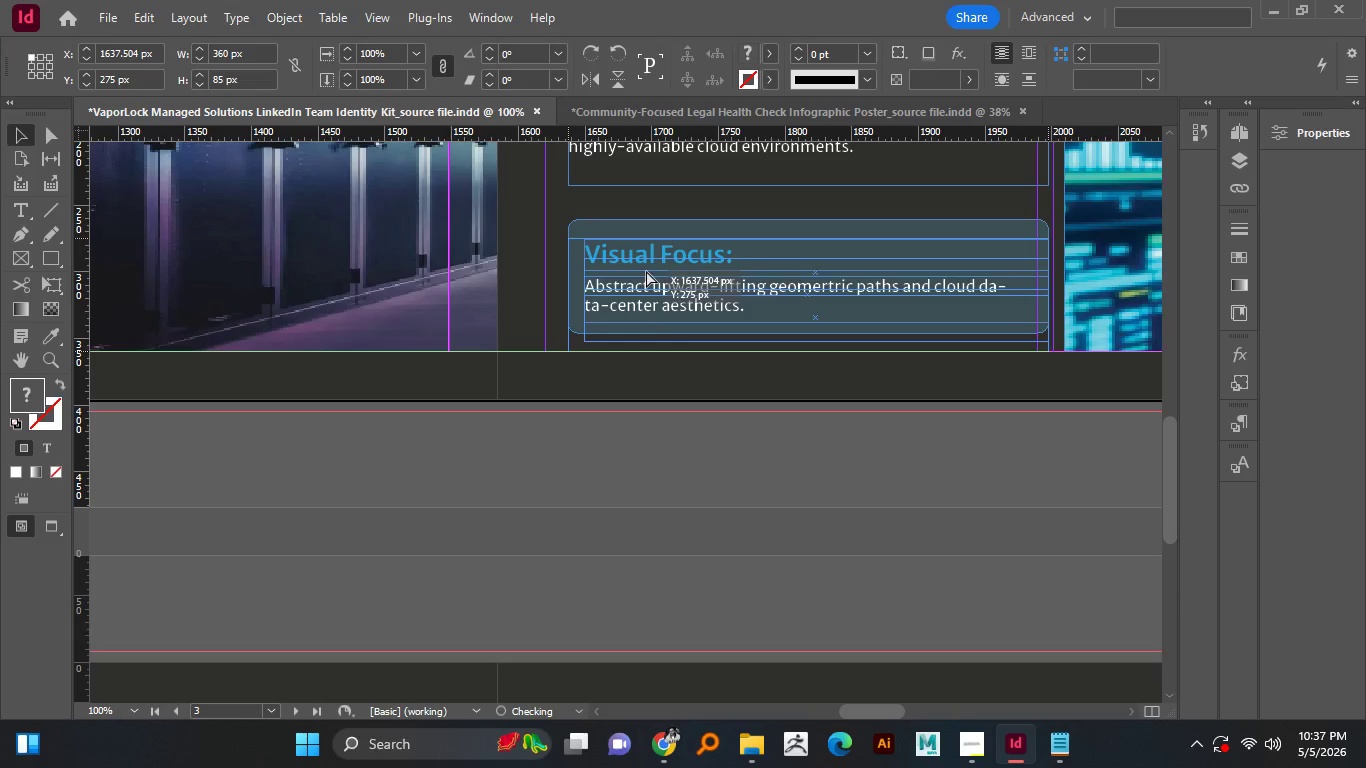 
left_click_drag(start_coordinate=[648, 254], to_coordinate=[646, 271])
 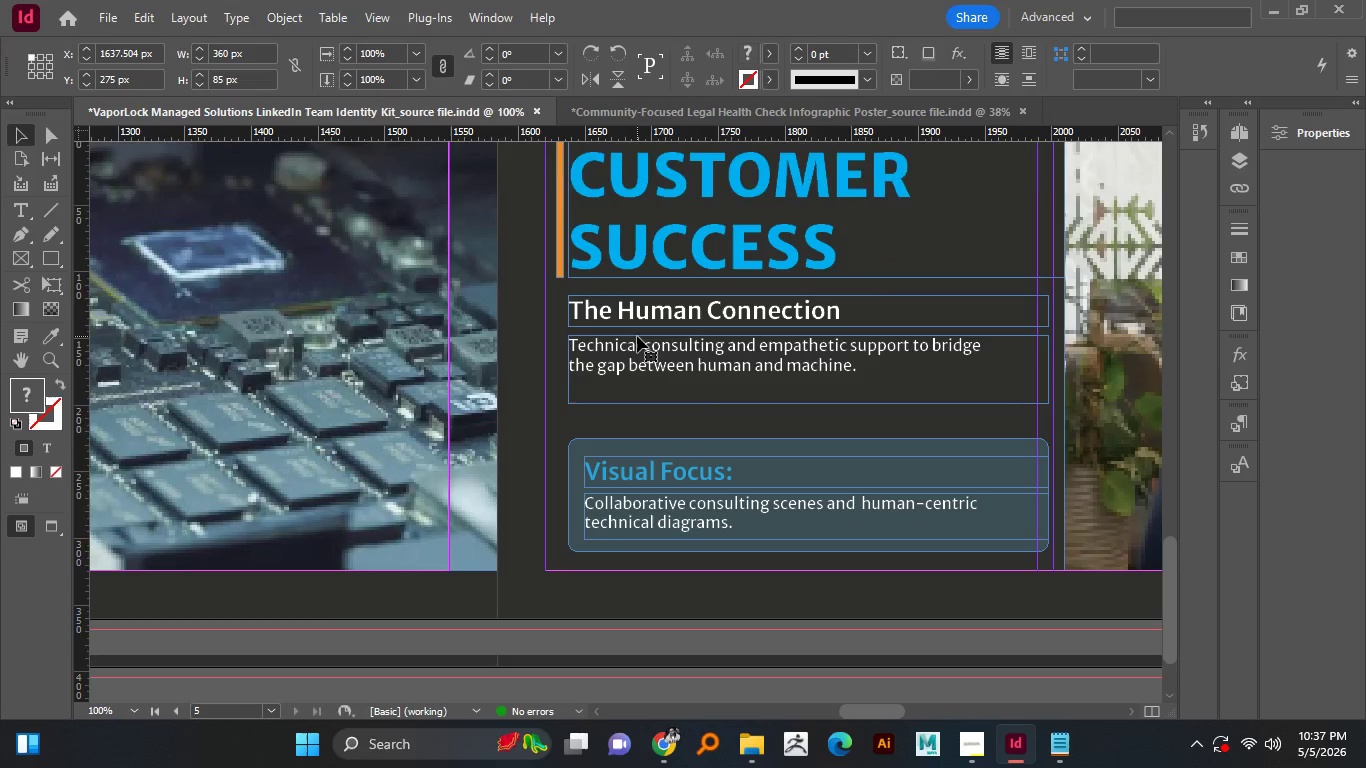 
hold_key(key=ShiftLeft, duration=1.52)
 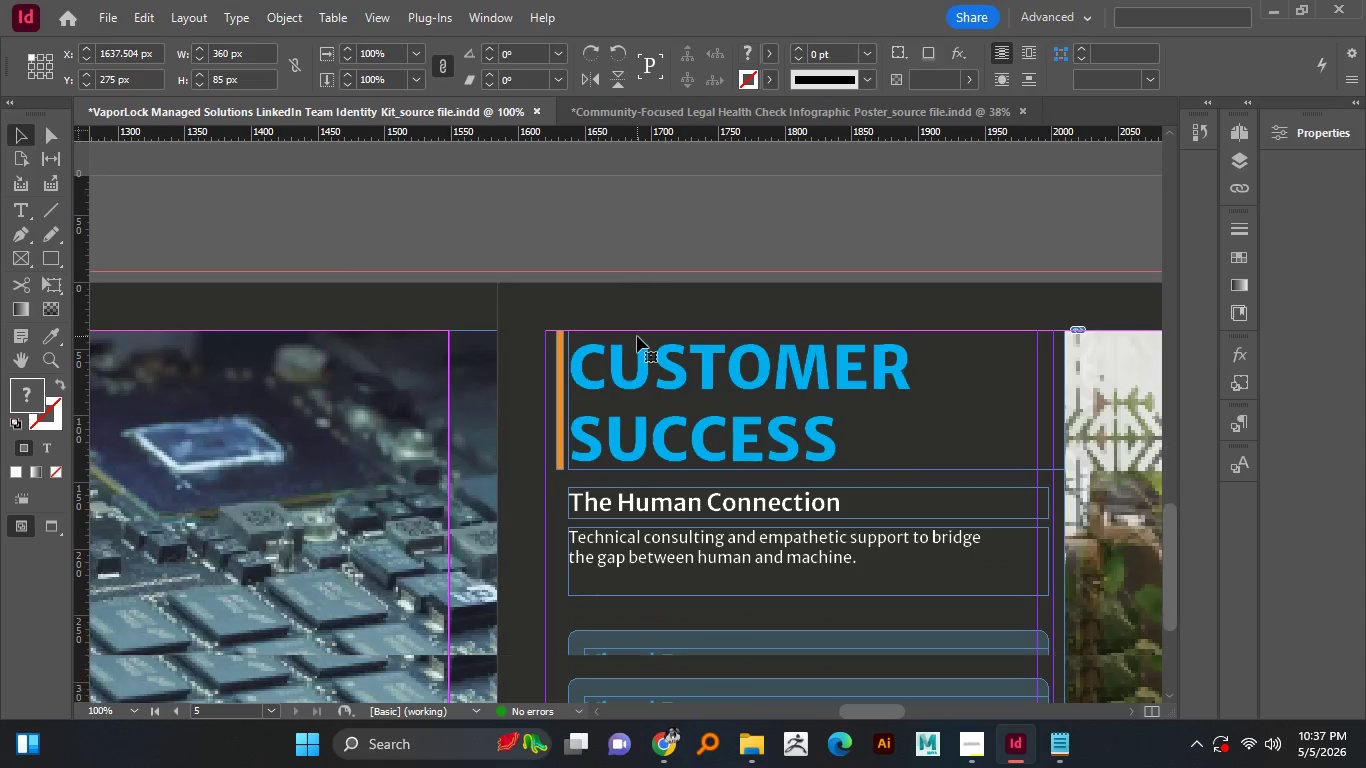 
hold_key(key=ShiftLeft, duration=0.72)
 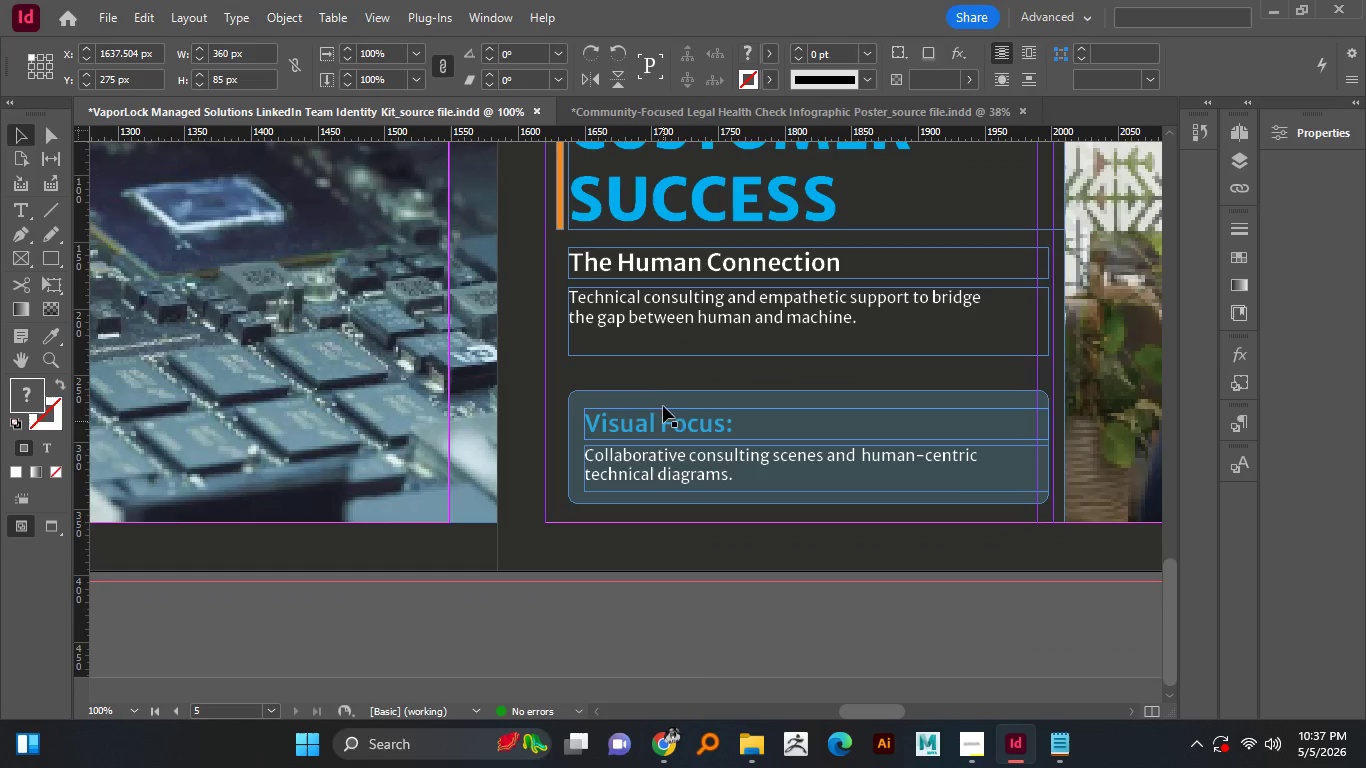 
scroll: coordinate [637, 336], scroll_direction: down, amount: 12.0
 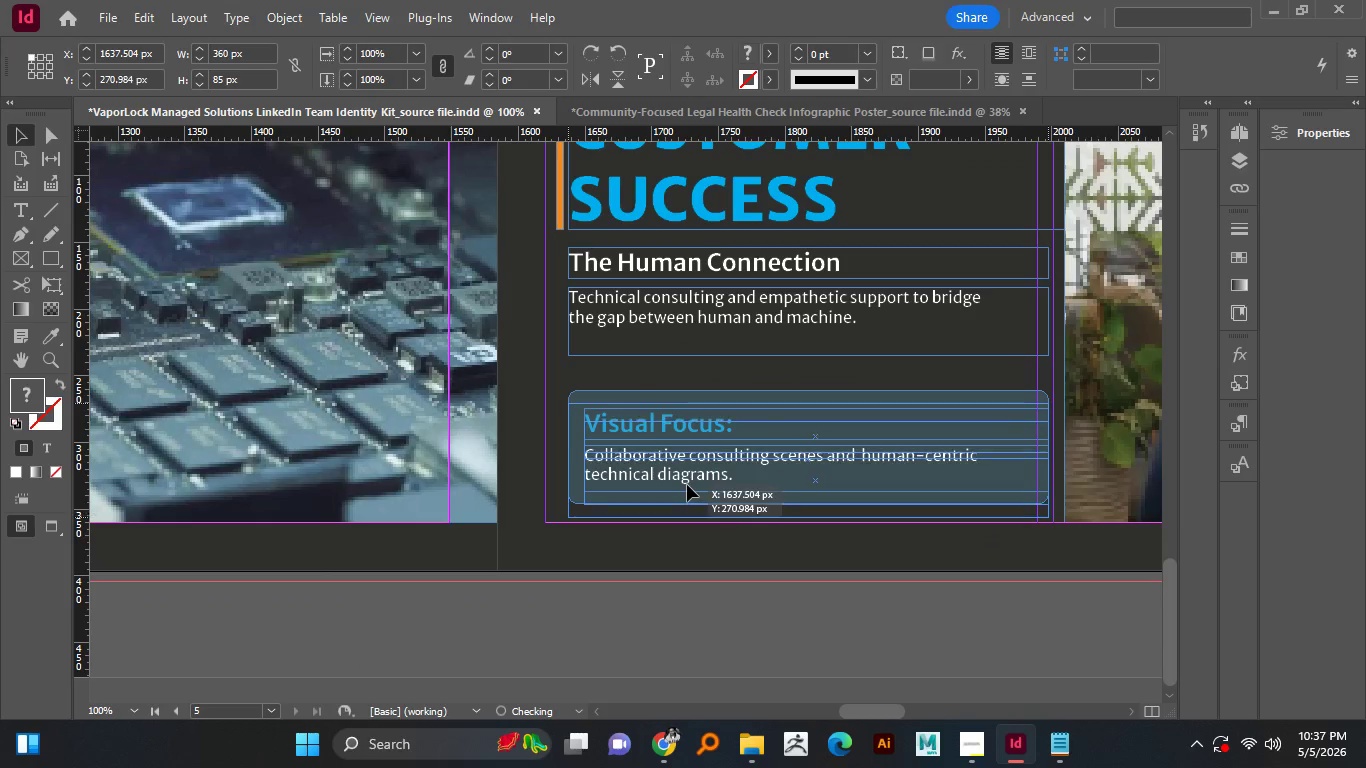 
left_click_drag(start_coordinate=[648, 380], to_coordinate=[690, 491])
 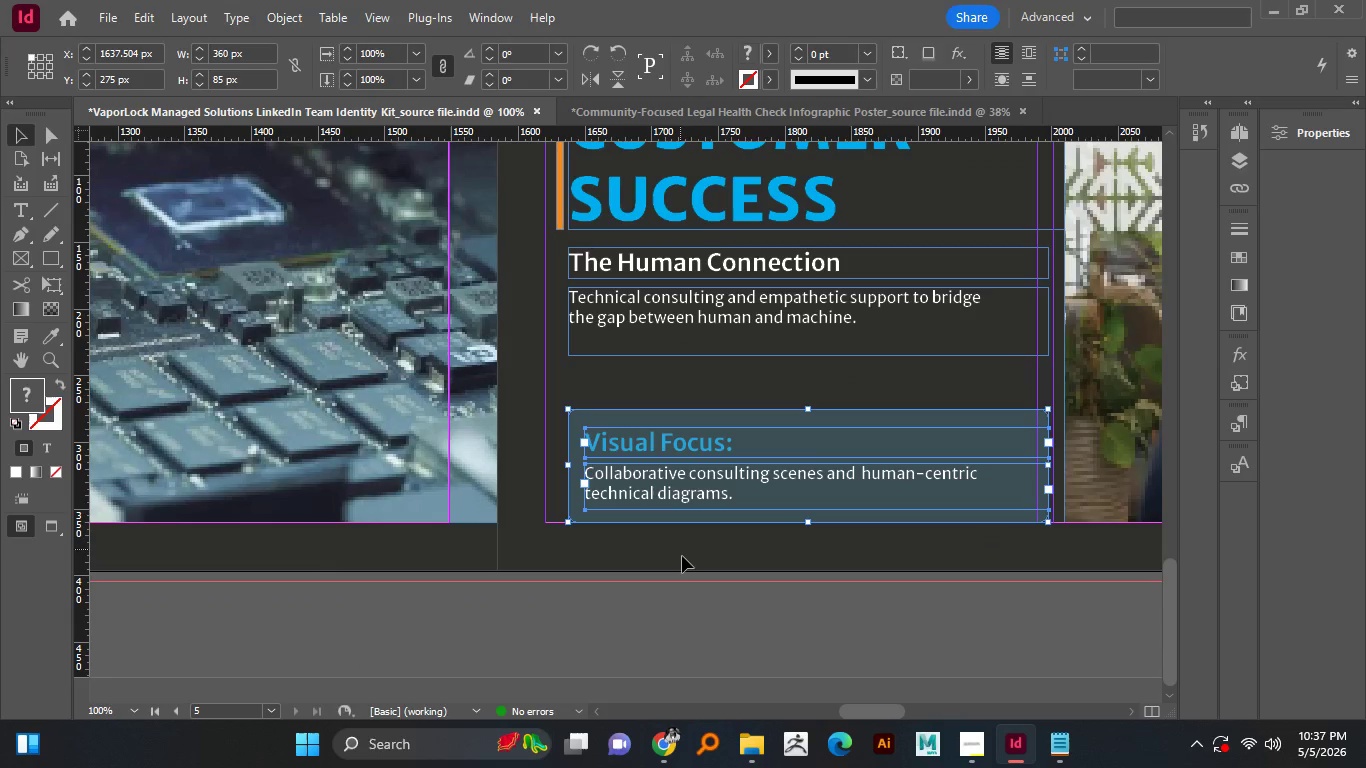 
left_click_drag(start_coordinate=[687, 472], to_coordinate=[687, 488])
 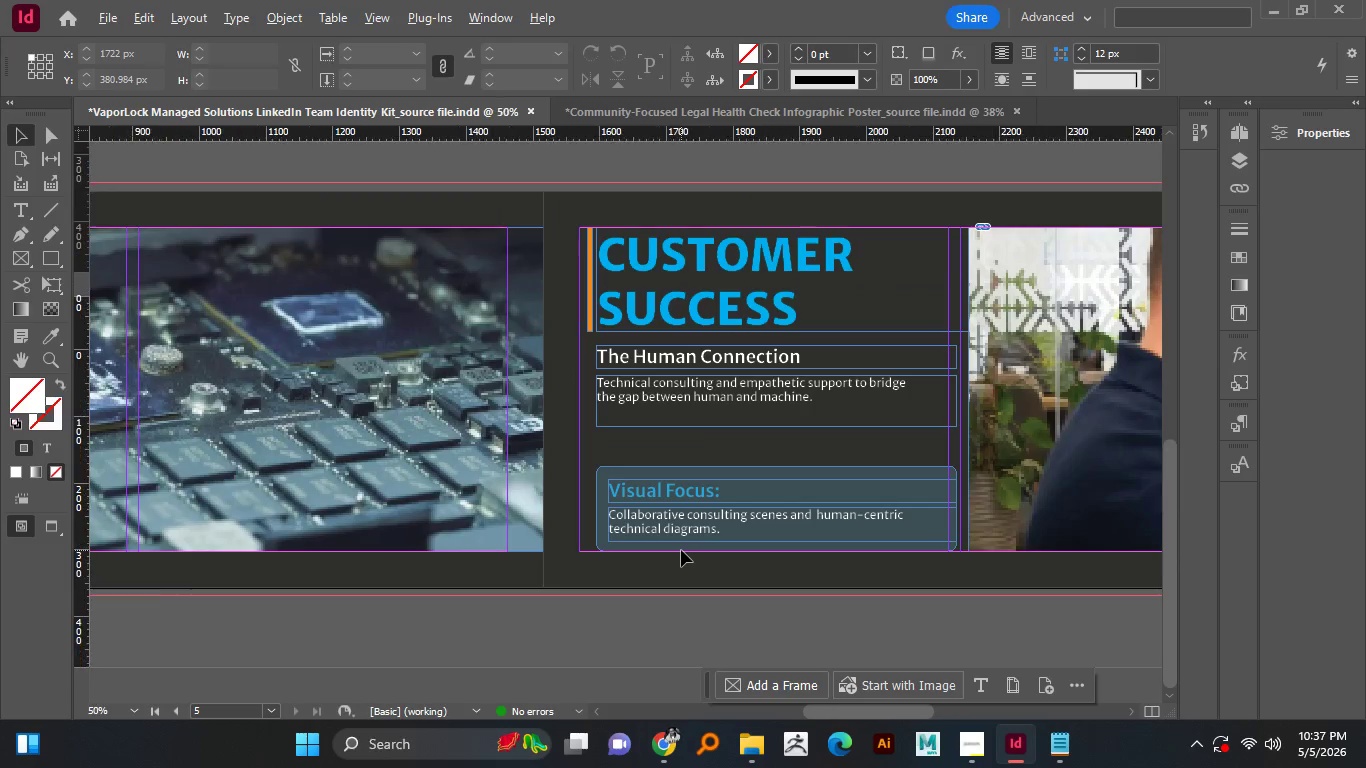 
hold_key(key=ShiftLeft, duration=1.52)
 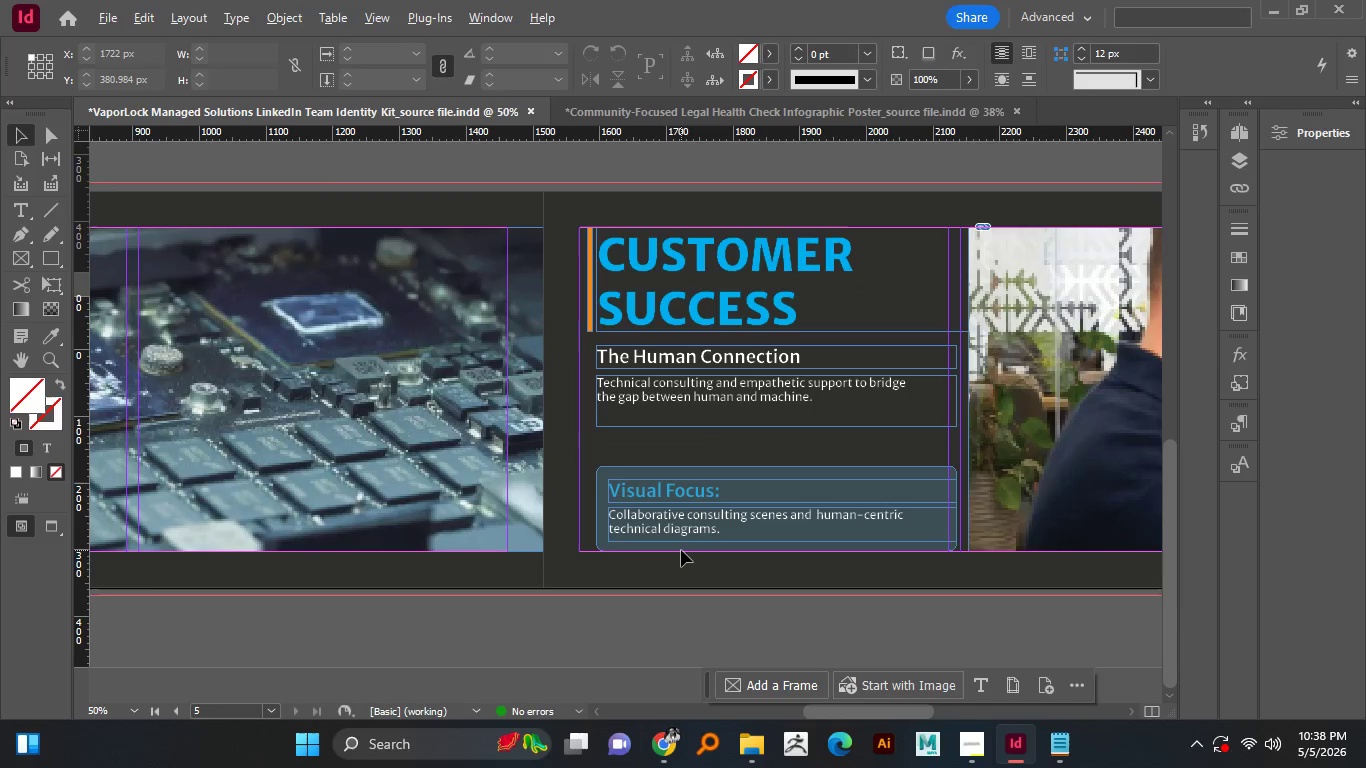 
key(Shift+ShiftLeft)
 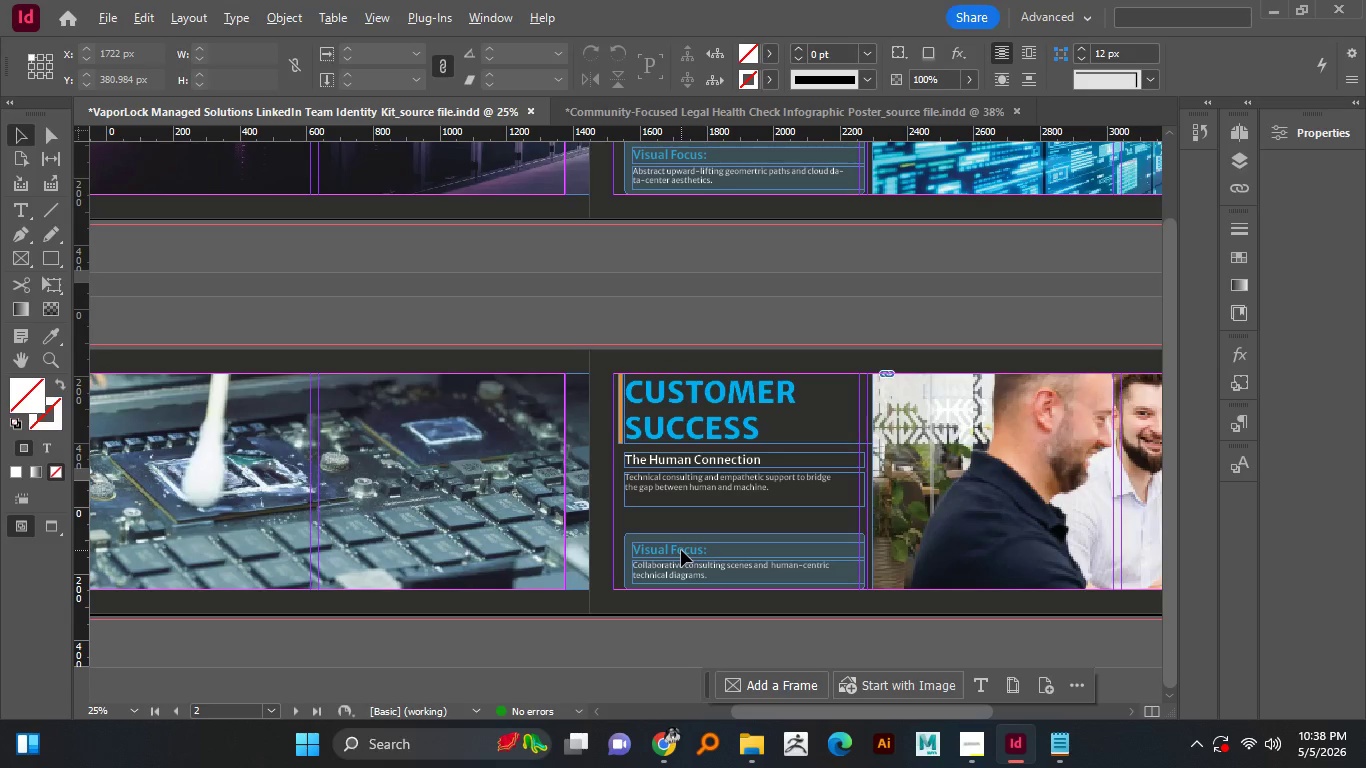 
left_click([683, 557])
 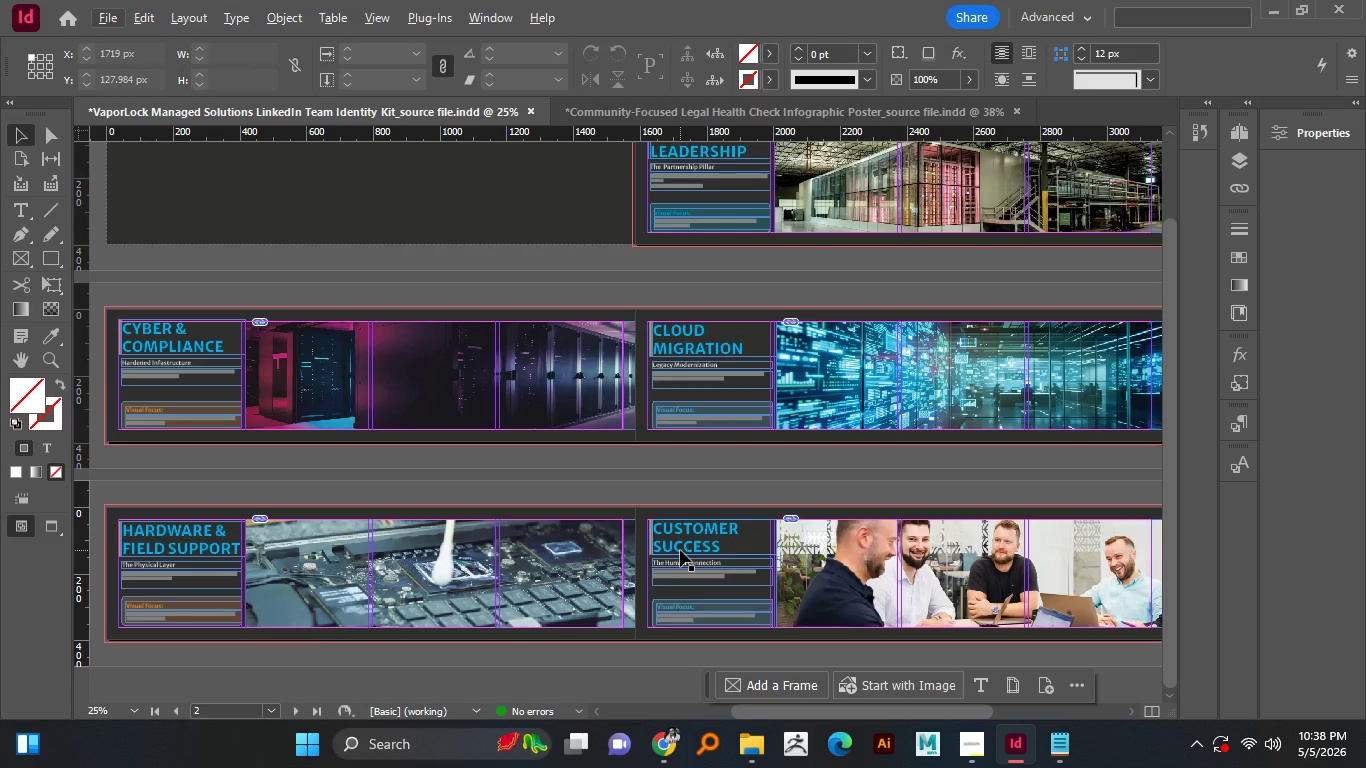 
hold_key(key=AltLeft, duration=1.51)
scroll: coordinate [681, 550], scroll_direction: down, amount: 1.0
 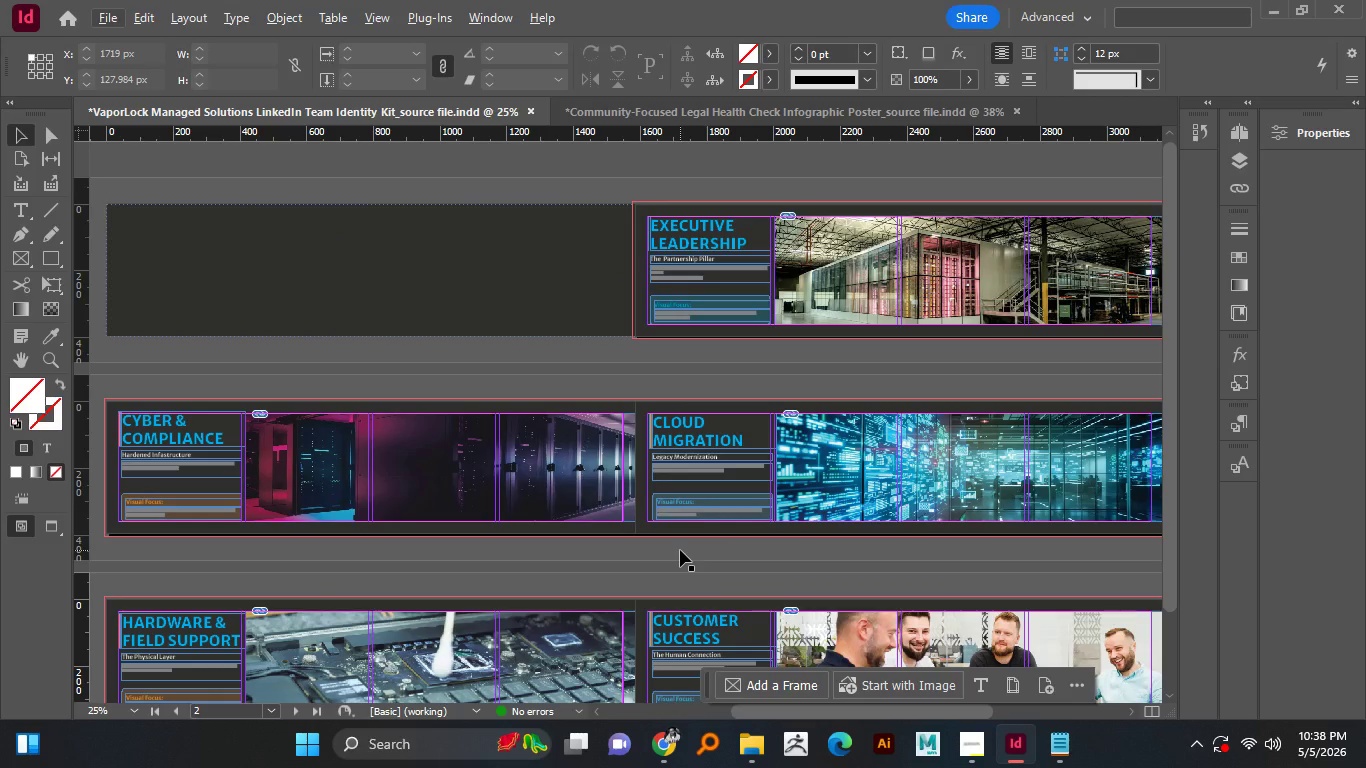 
key(Alt+AltLeft)
 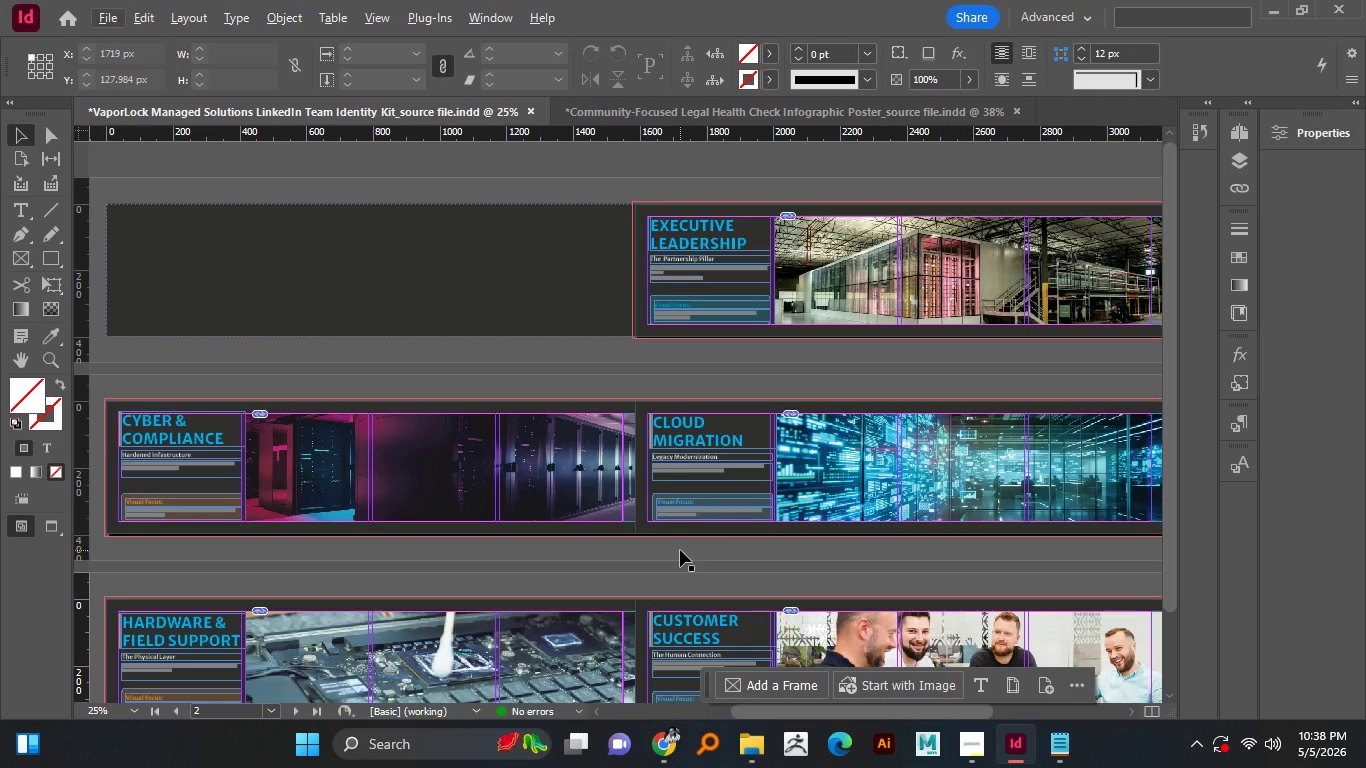 
key(Alt+AltLeft)
 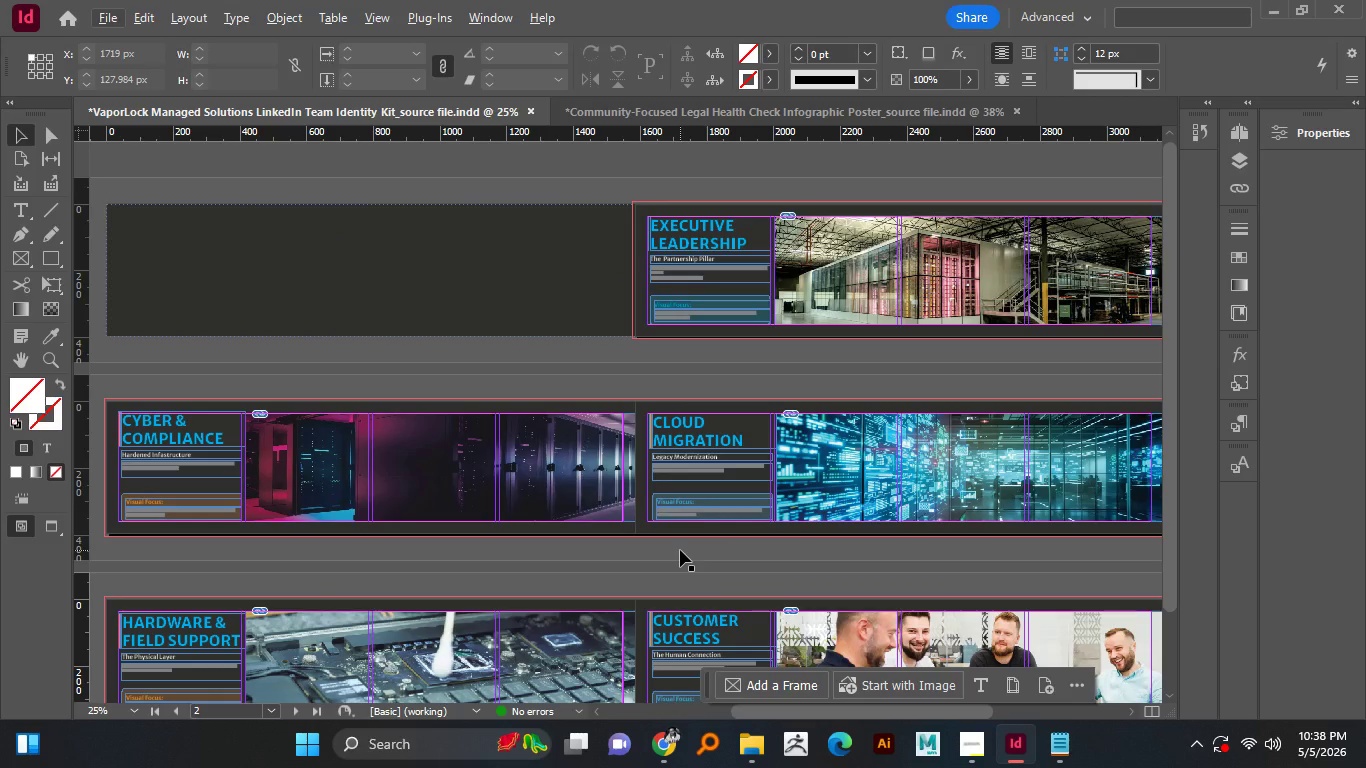 
key(Alt+AltLeft)
 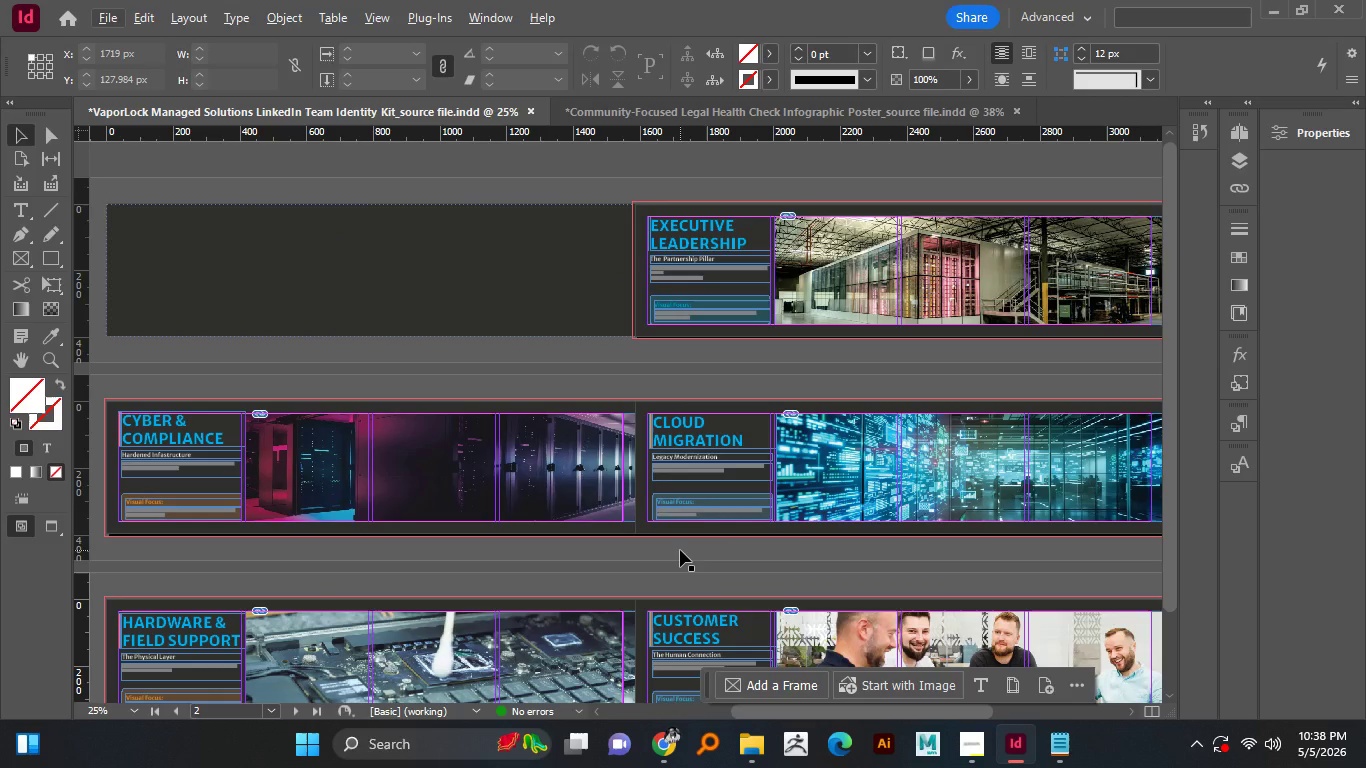 
key(Alt+AltLeft)
 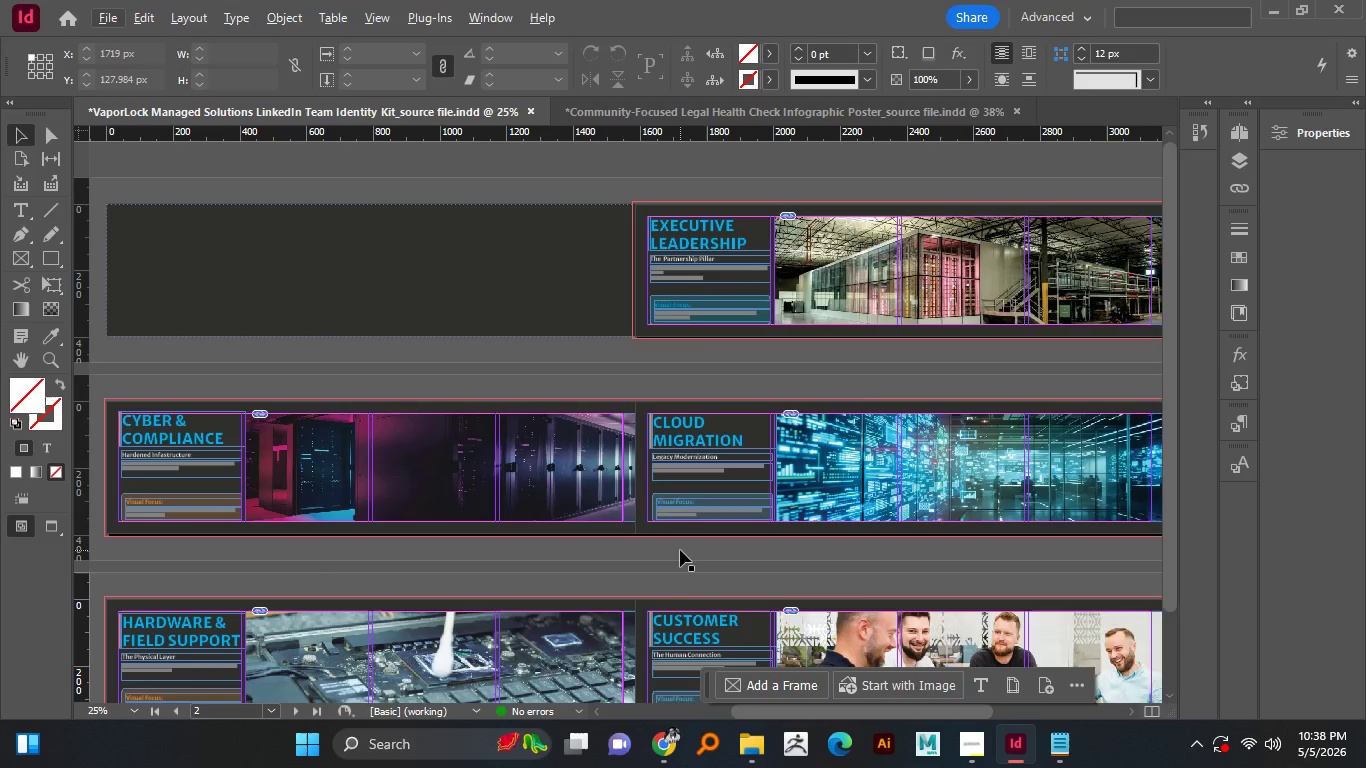 
scroll: coordinate [680, 550], scroll_direction: up, amount: 3.0
 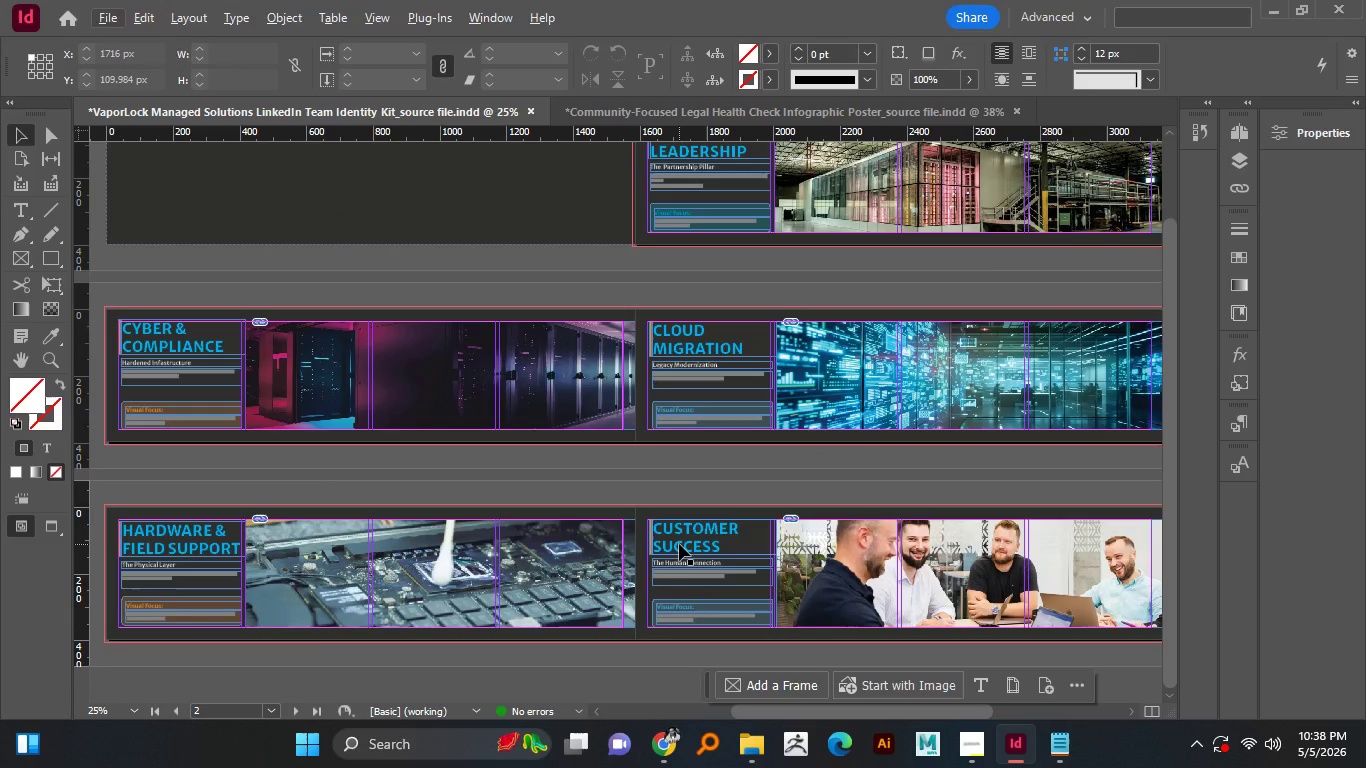 
scroll: coordinate [680, 550], scroll_direction: down, amount: 2.0
 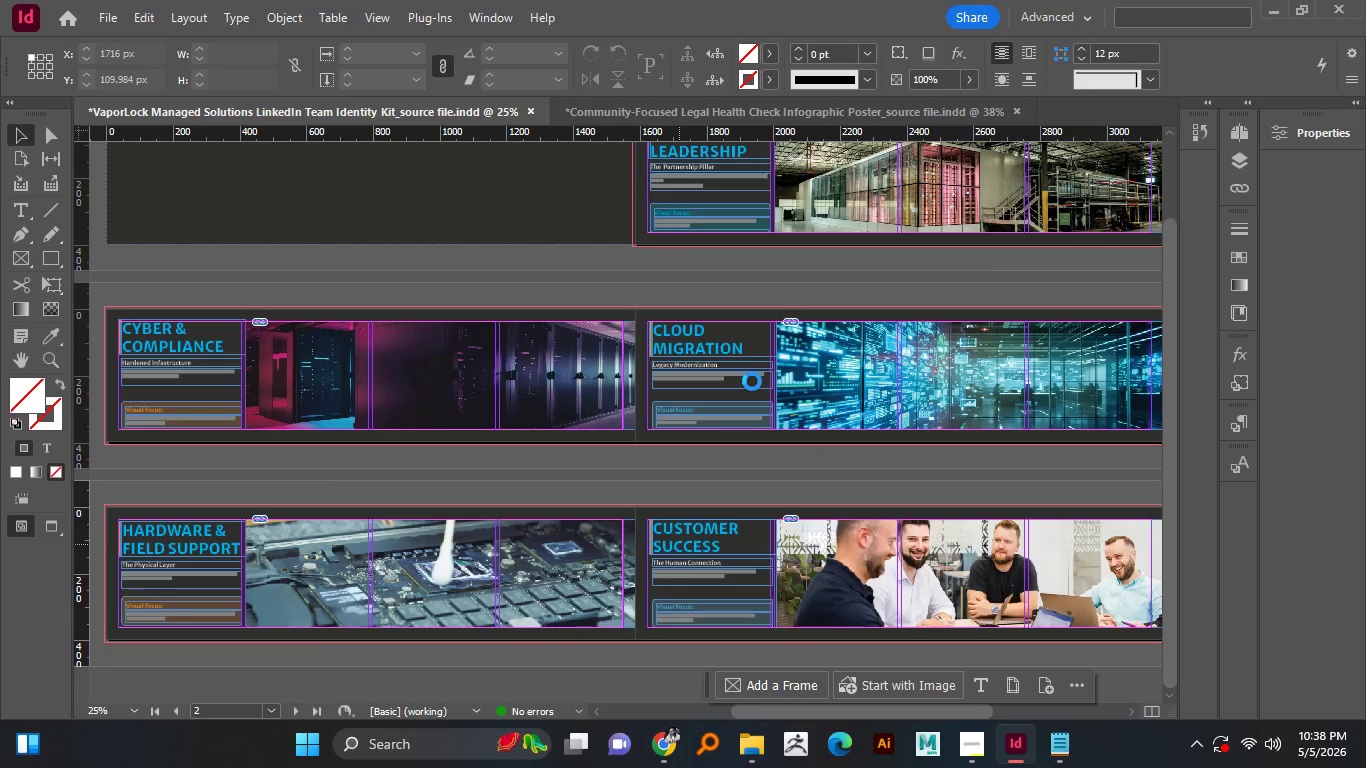 
key(Control+S)
 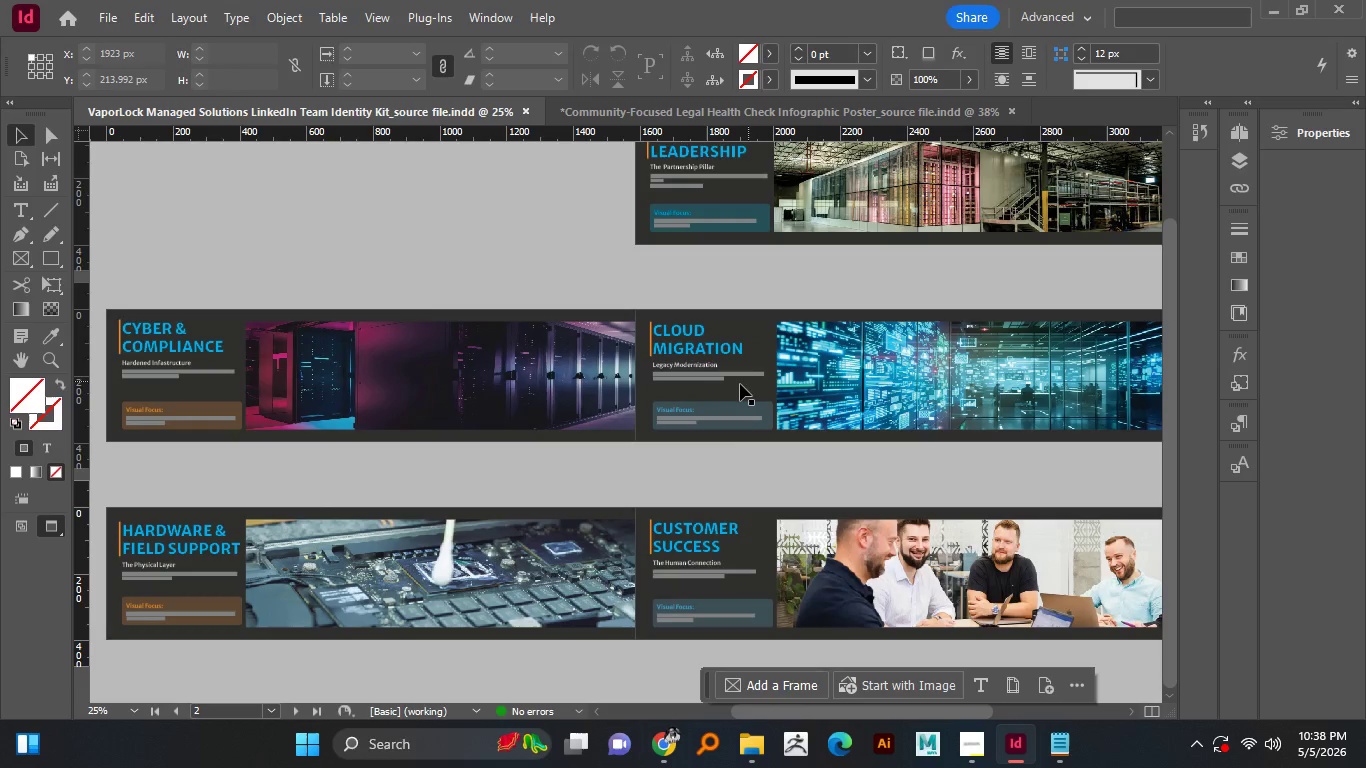 
key(W)
 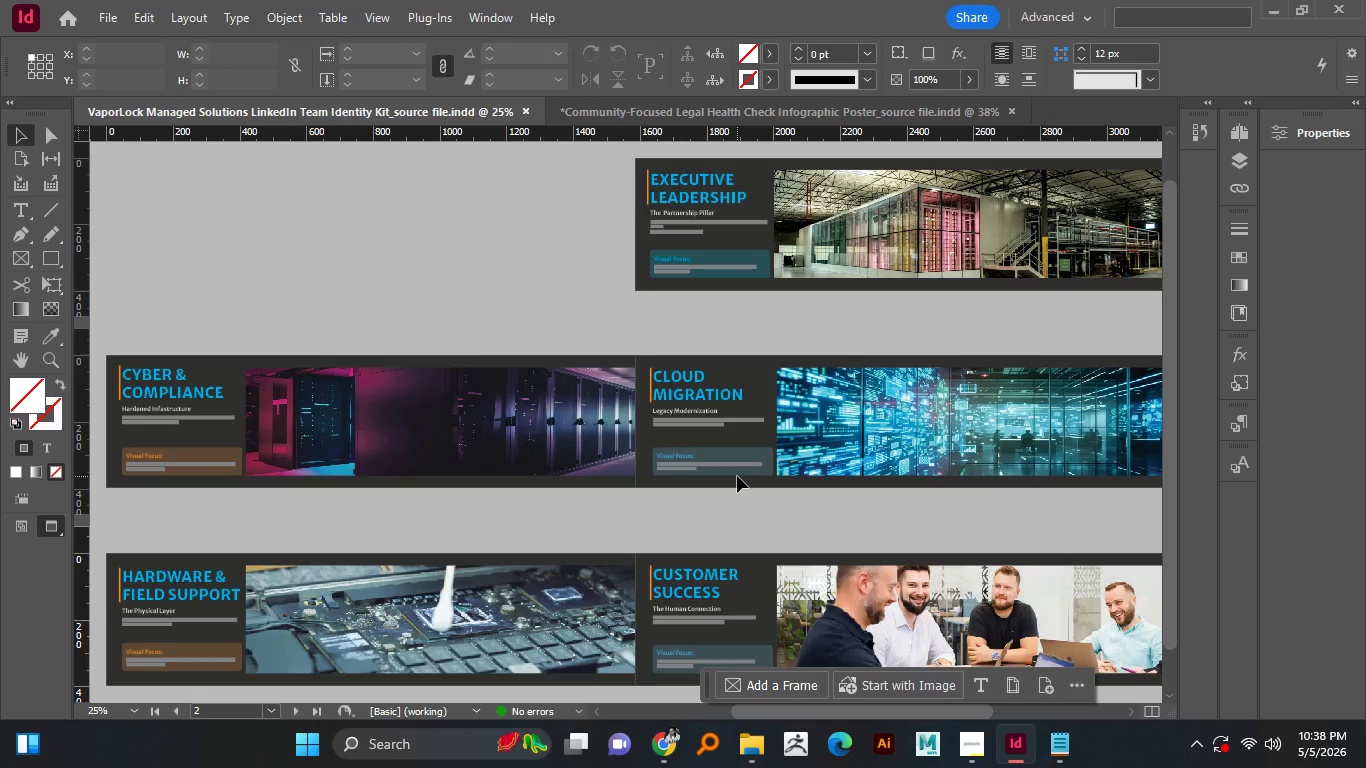 
left_click([737, 476])
 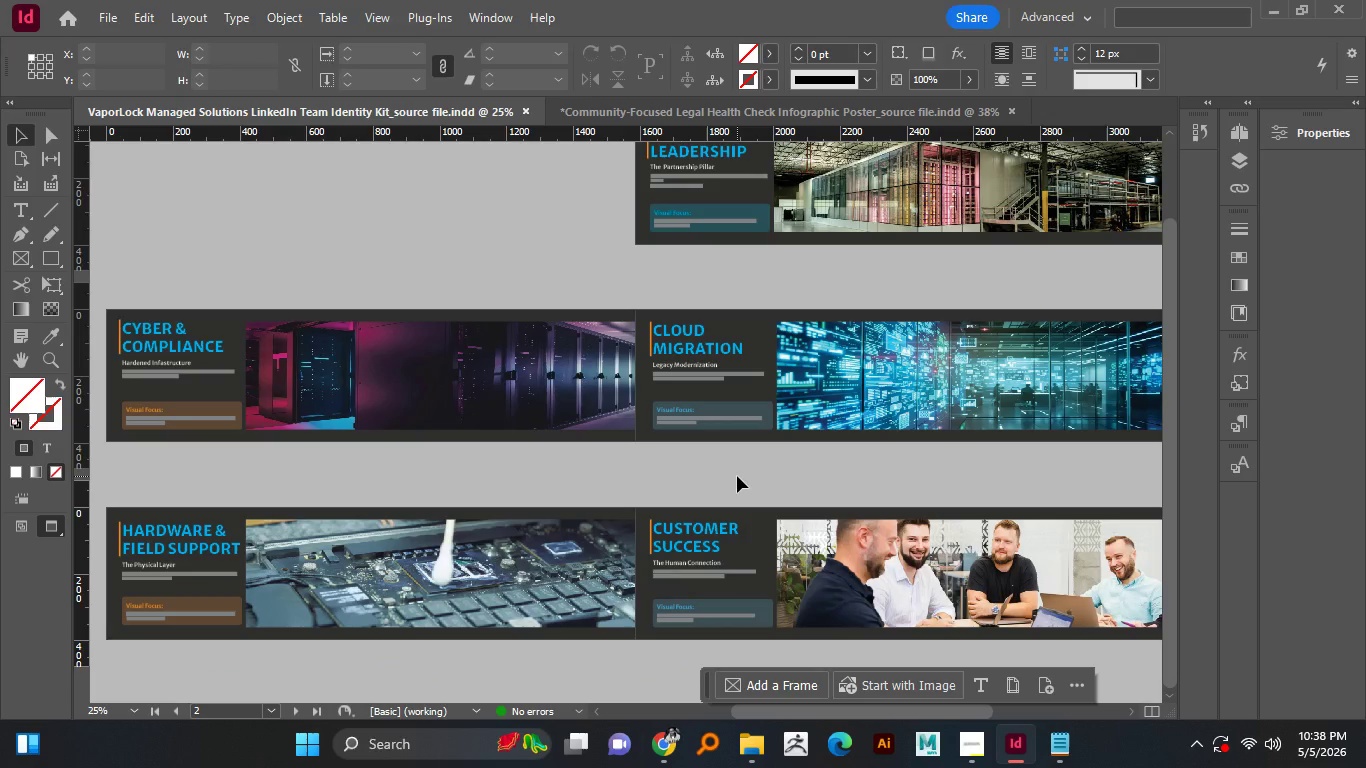 
scroll: coordinate [737, 476], scroll_direction: none, amount: 0.0
 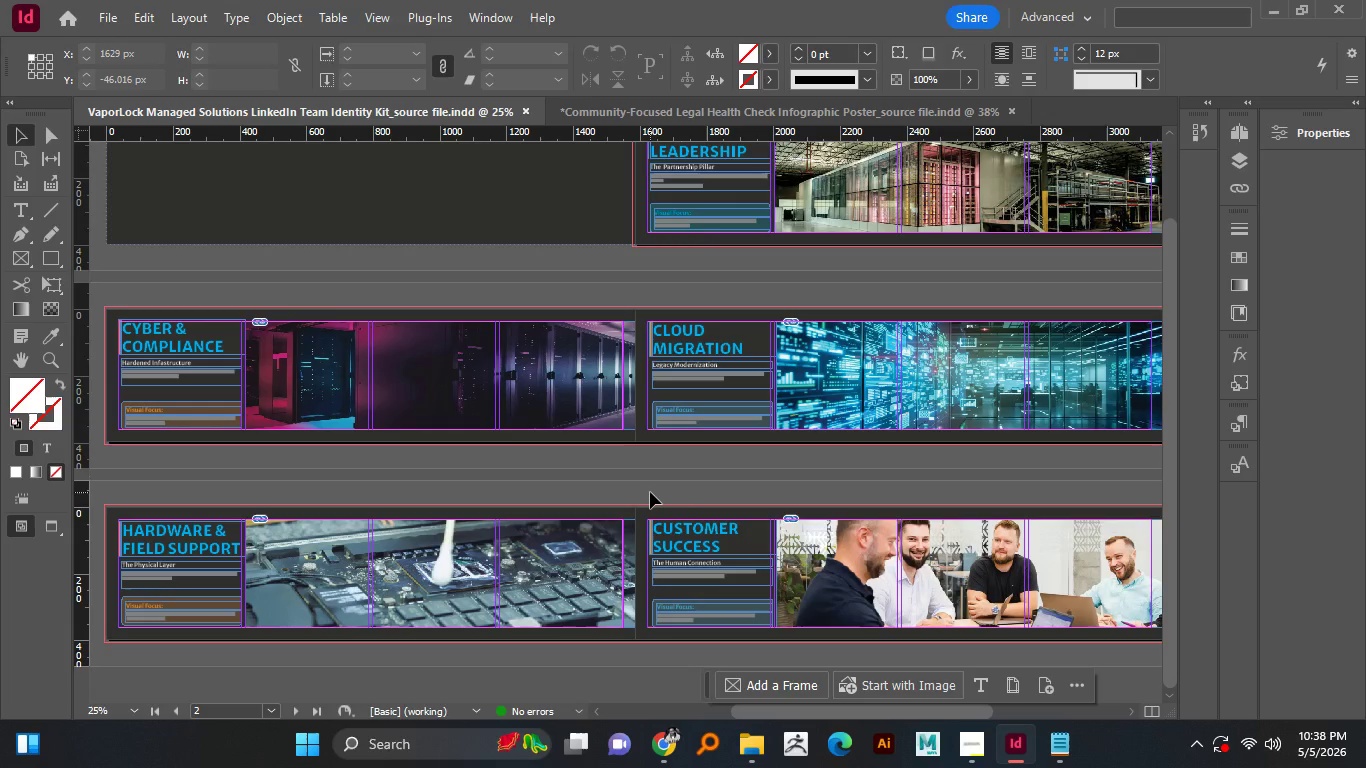 
wait(5.63)
 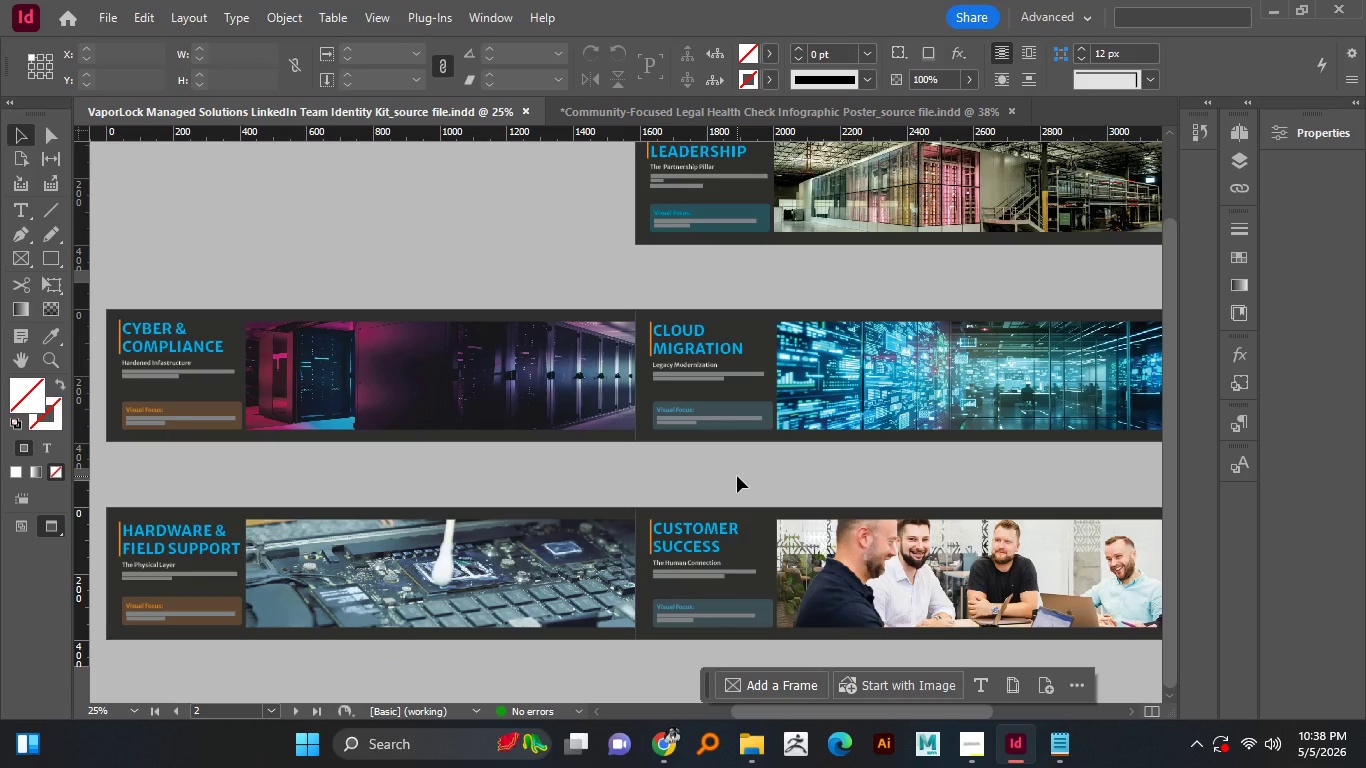 
key(W)
 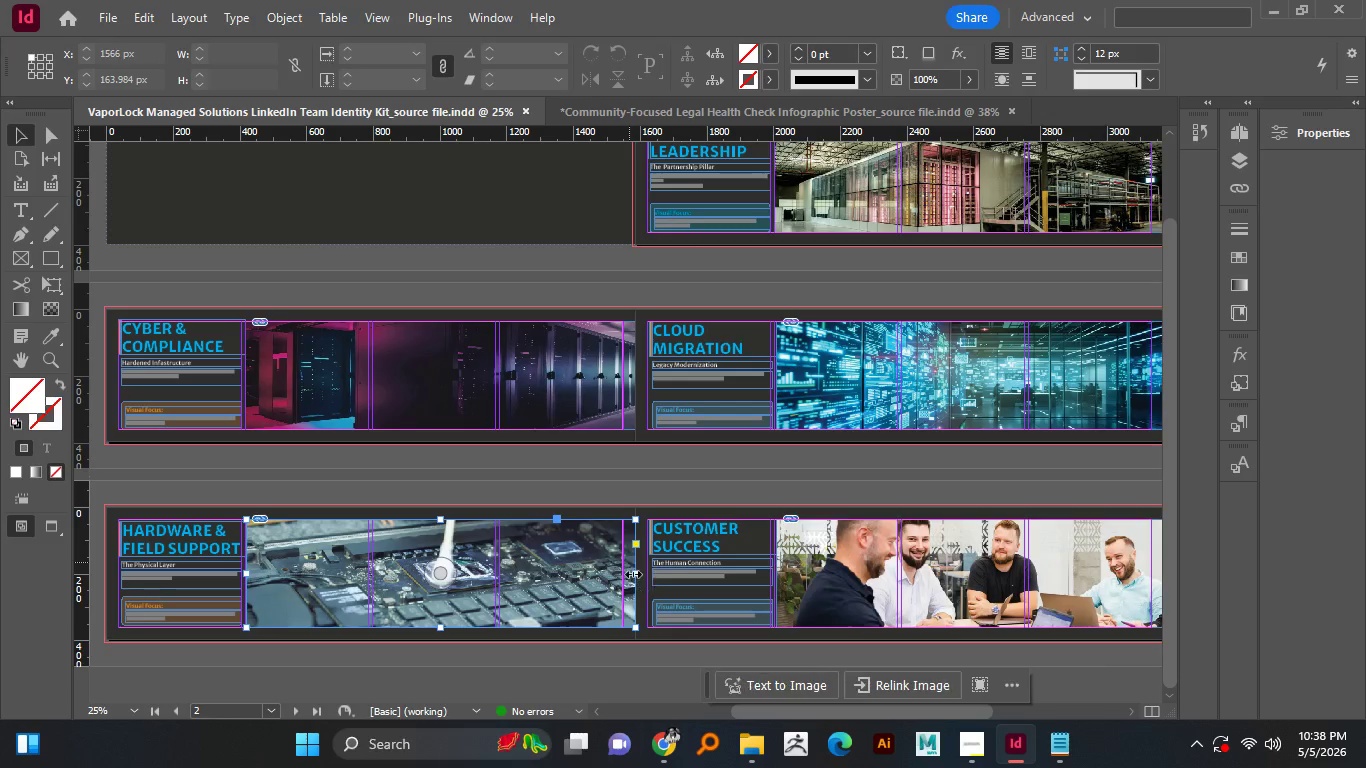 
scroll: coordinate [650, 492], scroll_direction: down, amount: 2.0
 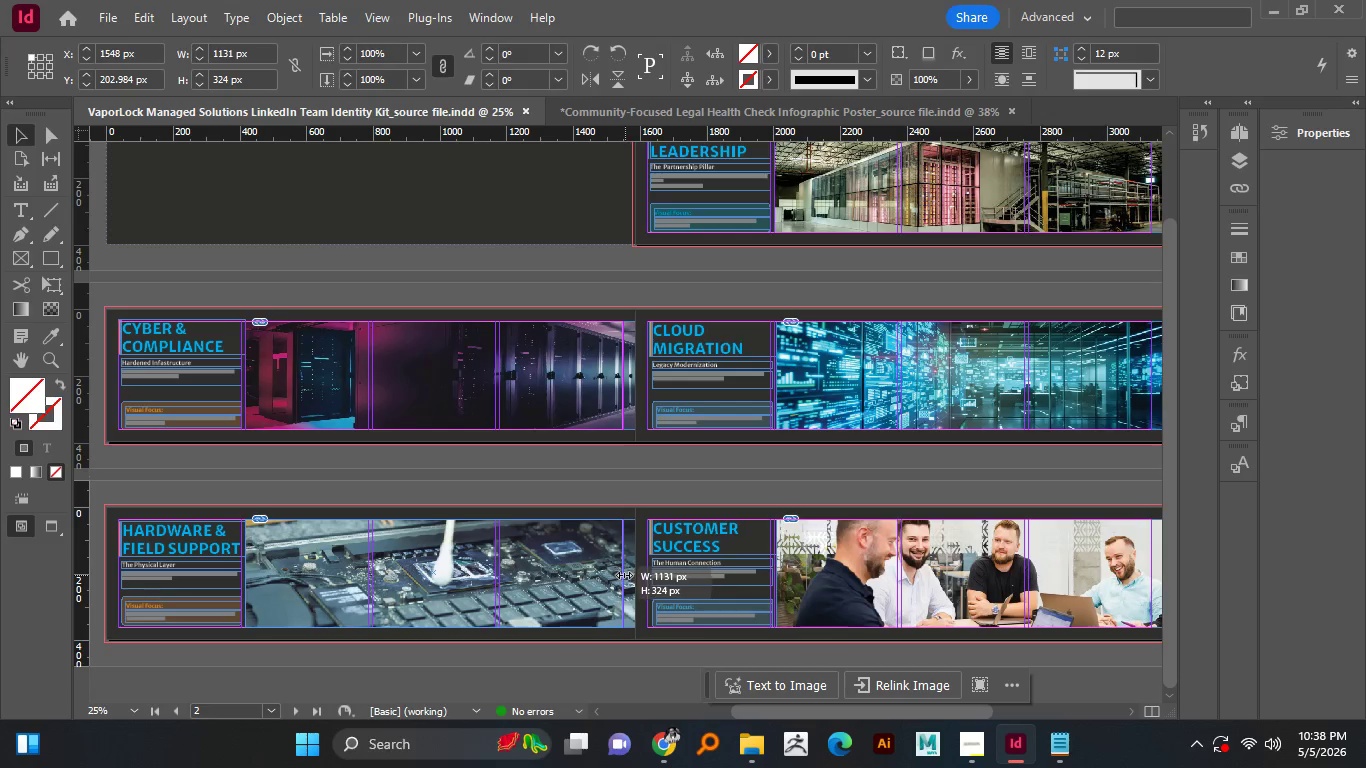 
left_click([629, 562])
 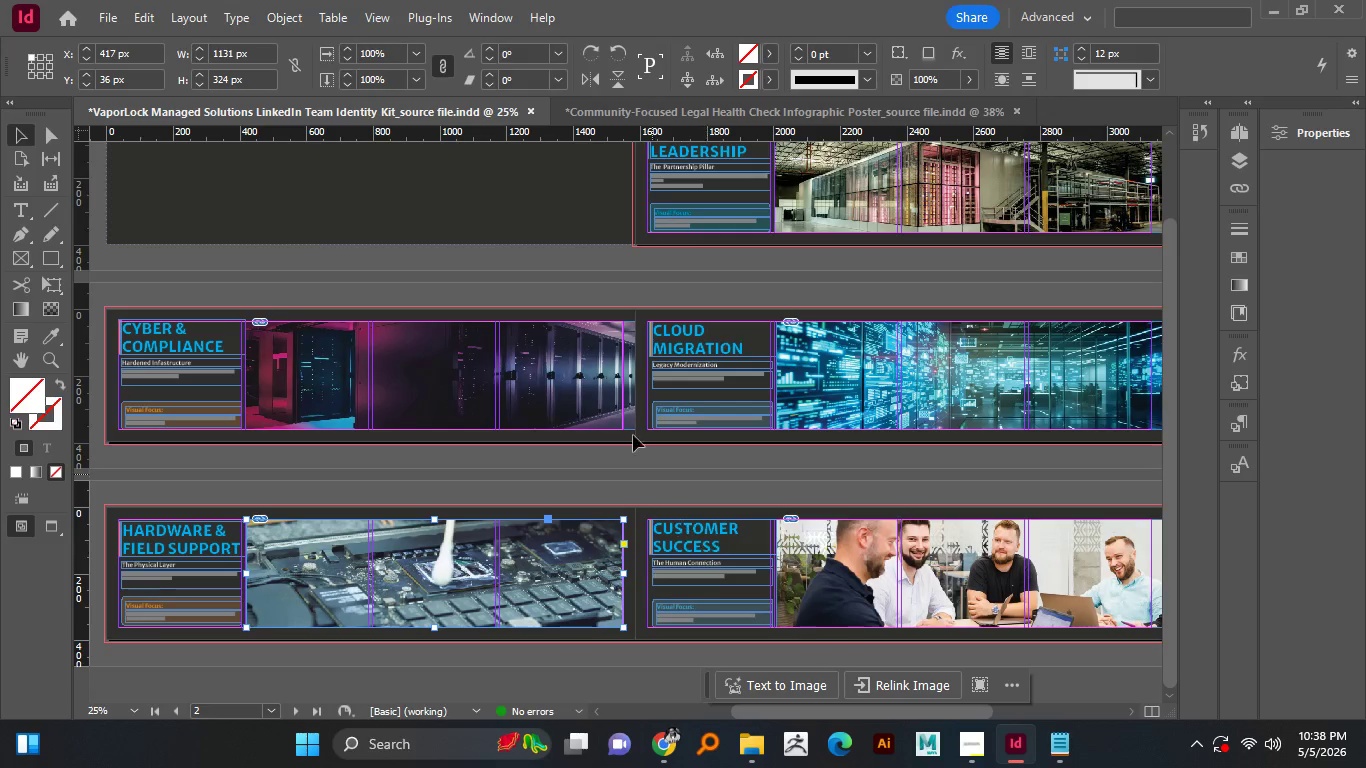 
left_click_drag(start_coordinate=[636, 572], to_coordinate=[624, 575])
 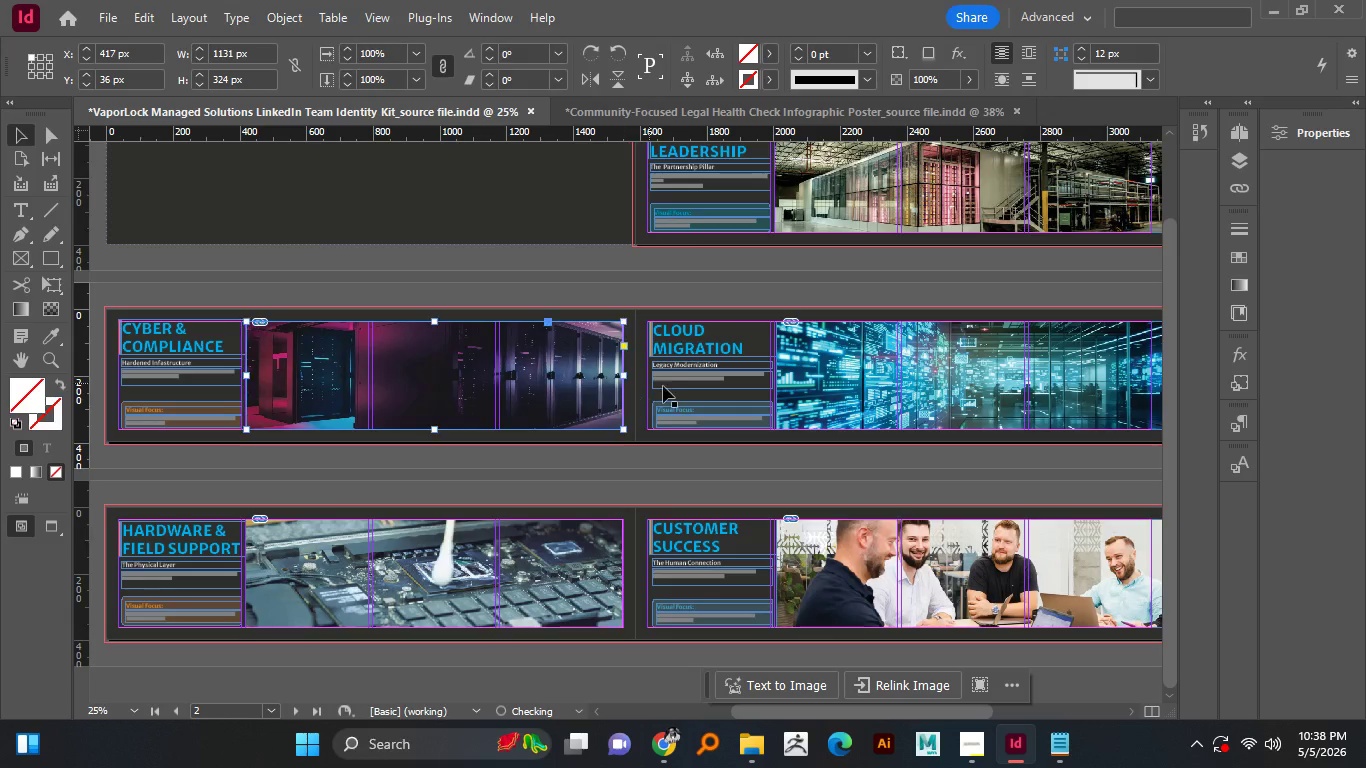 
left_click([625, 406])
 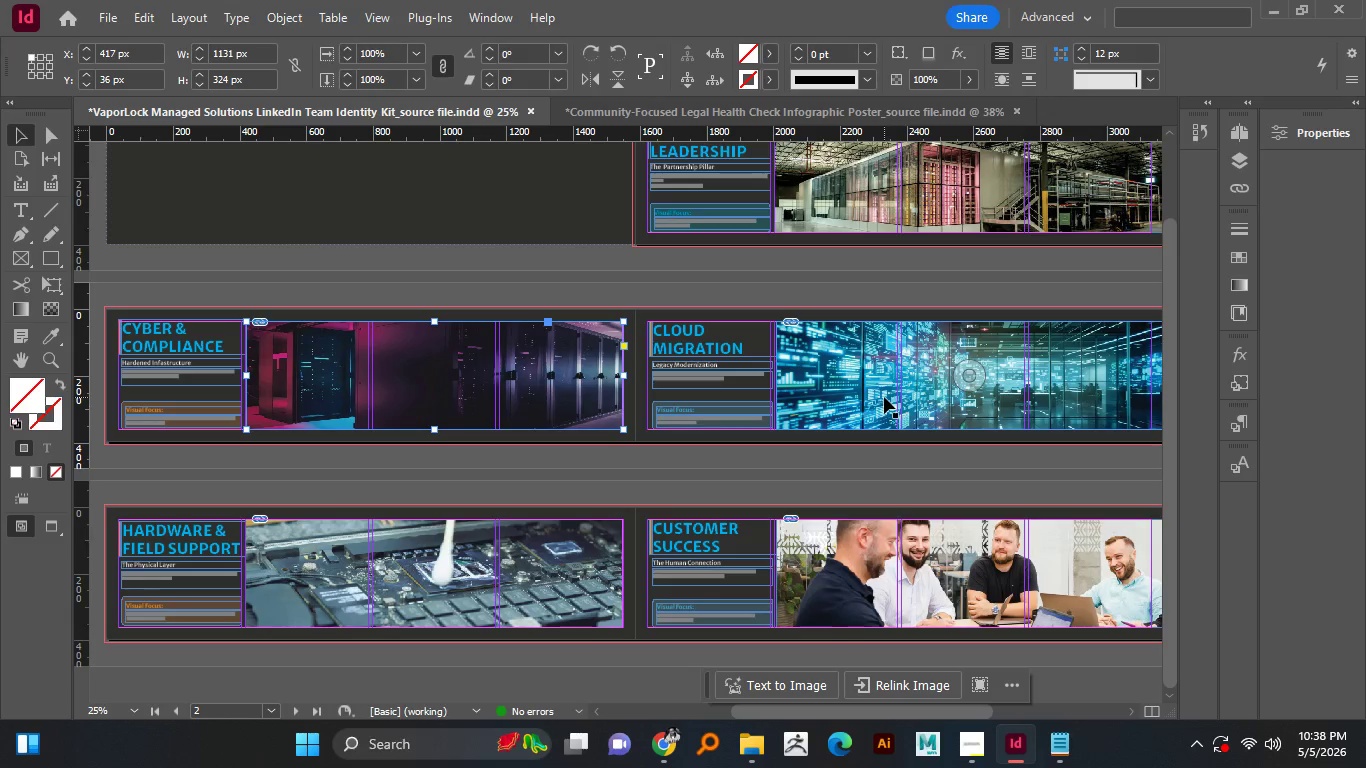 
left_click_drag(start_coordinate=[636, 375], to_coordinate=[625, 382])
 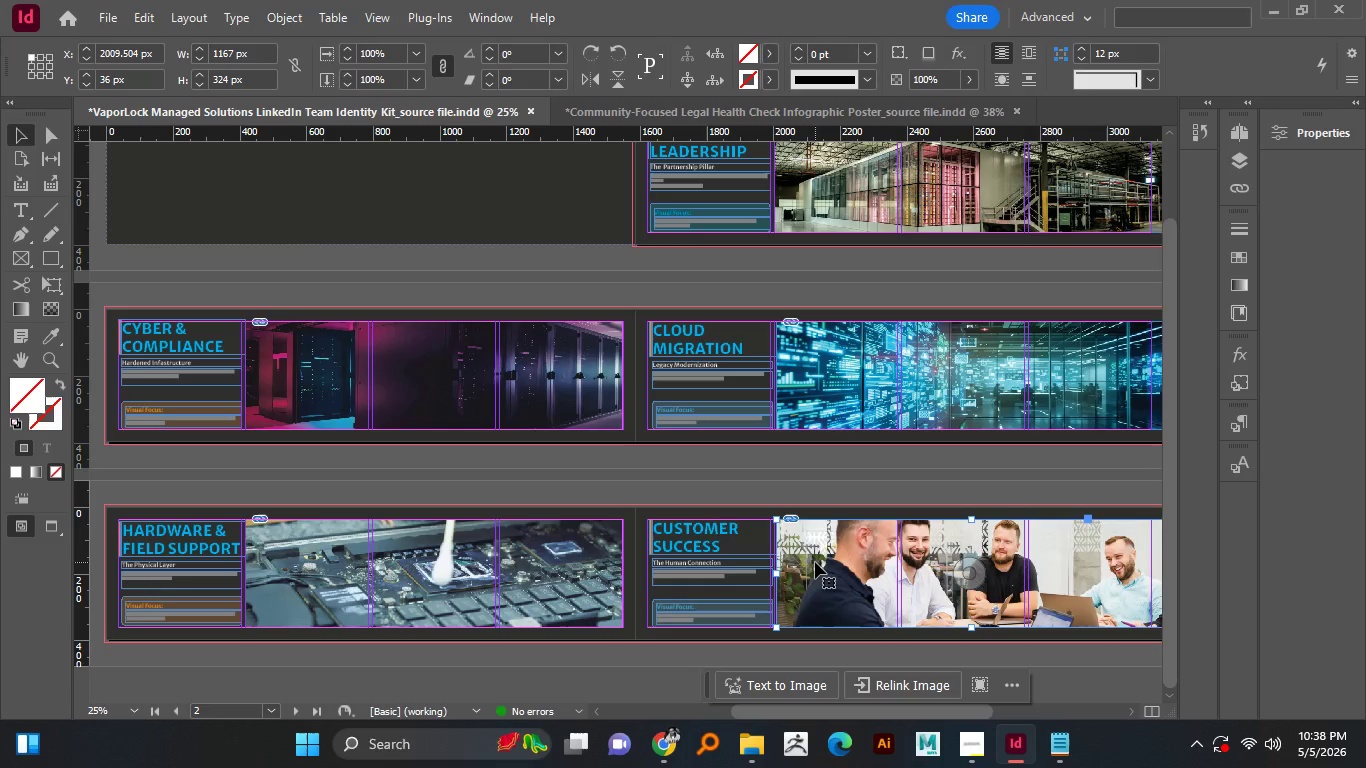 
left_click([939, 569])
 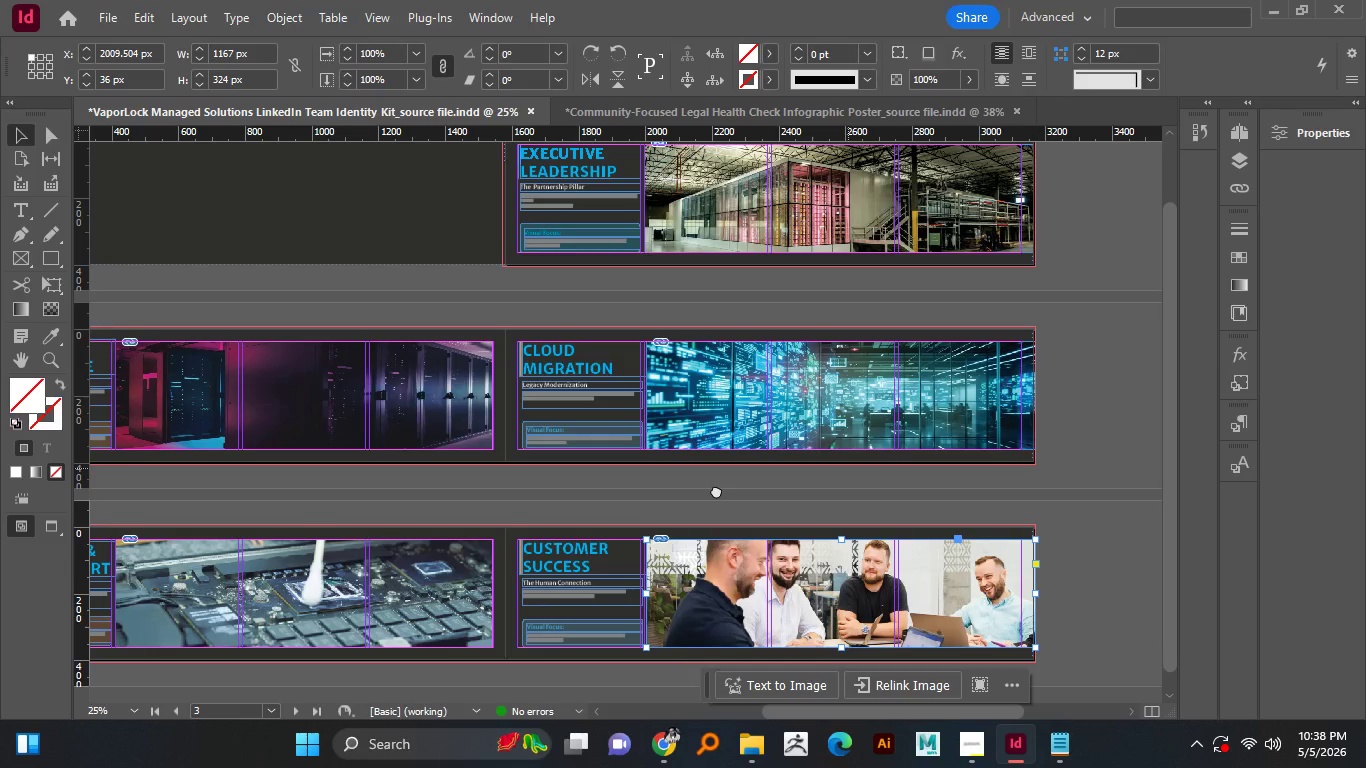 
hold_key(key=Space, duration=1.52)
 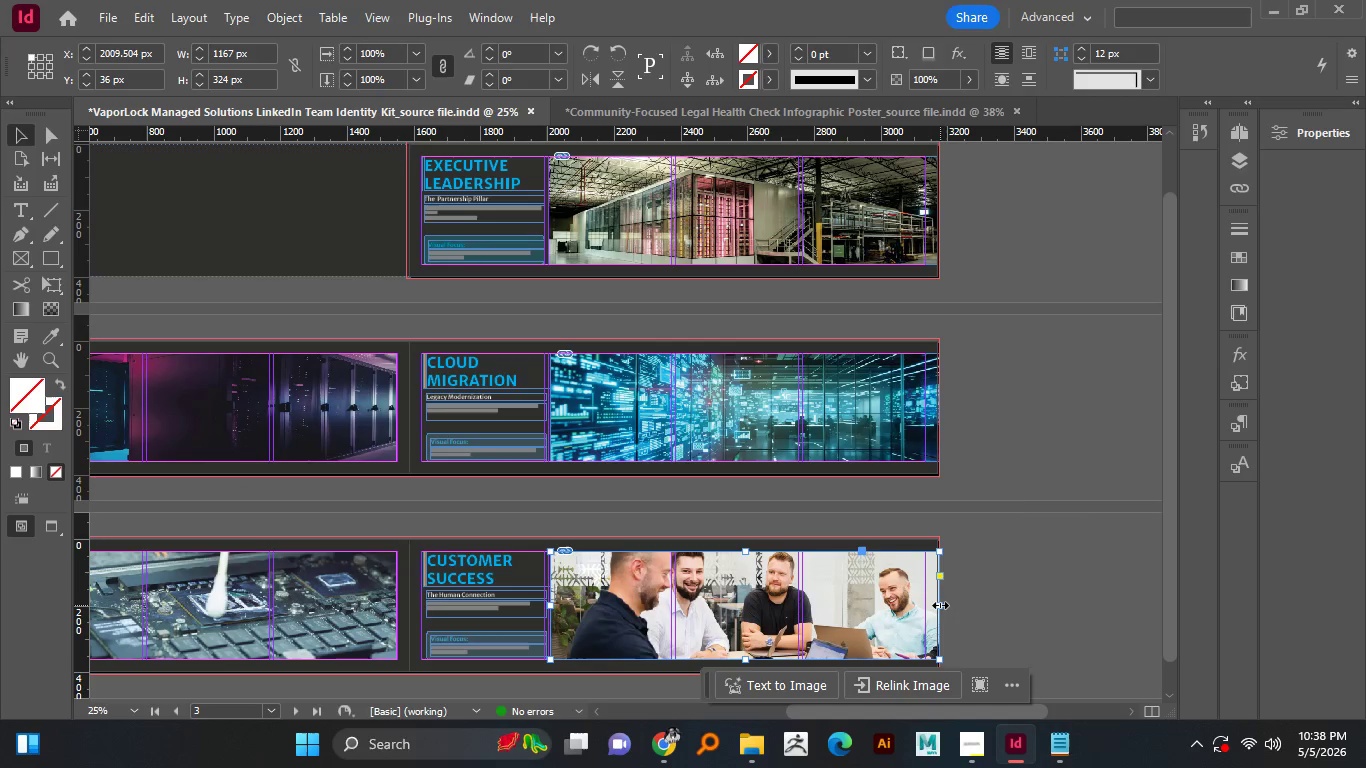 
left_click_drag(start_coordinate=[848, 468], to_coordinate=[622, 501])
 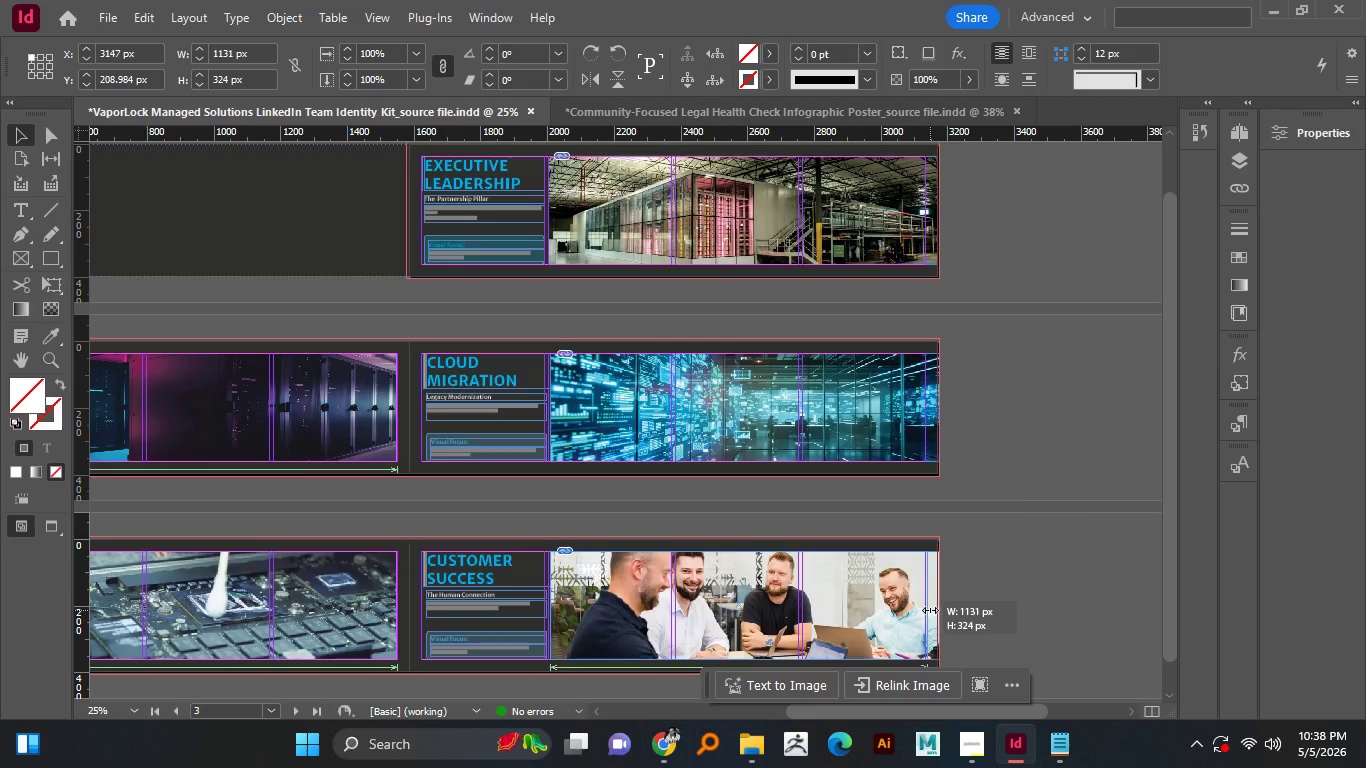 
hold_key(key=Space, duration=1.5)
 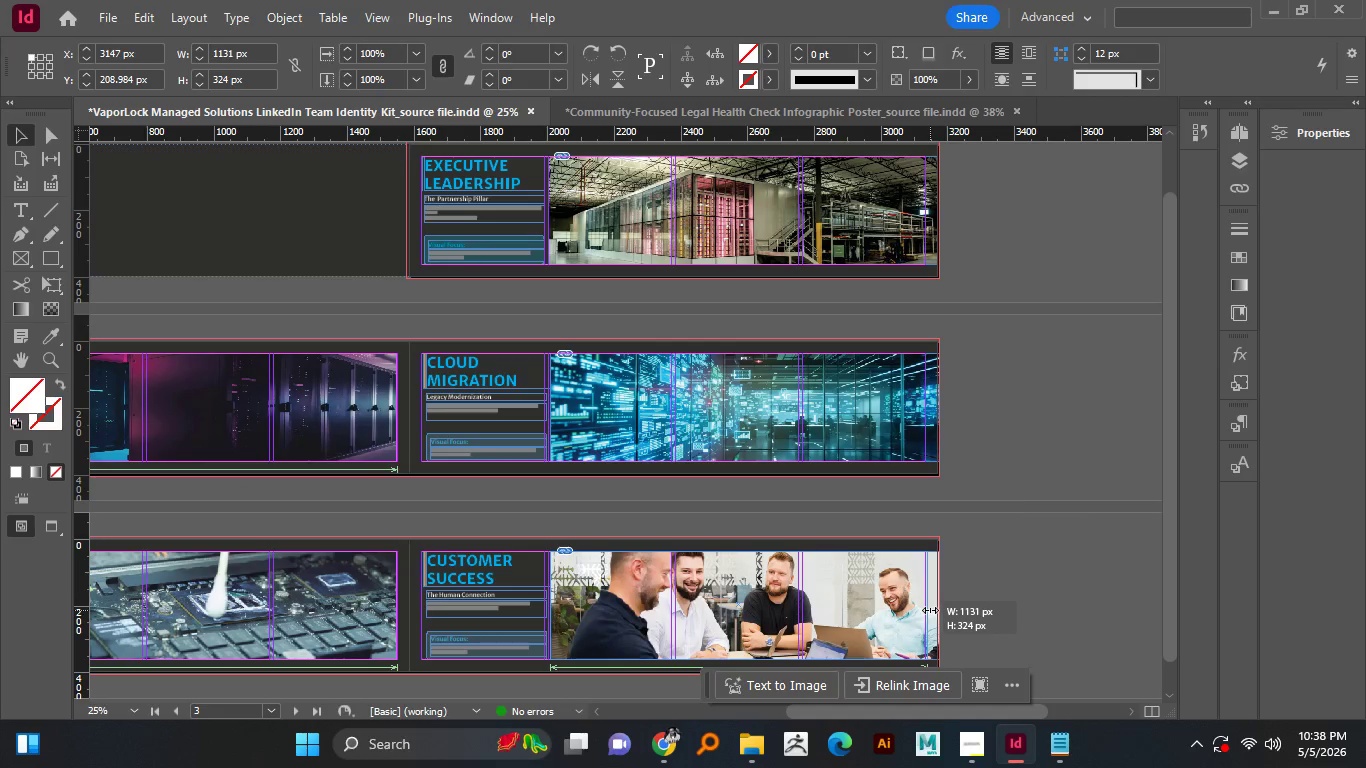 
key(Space)
 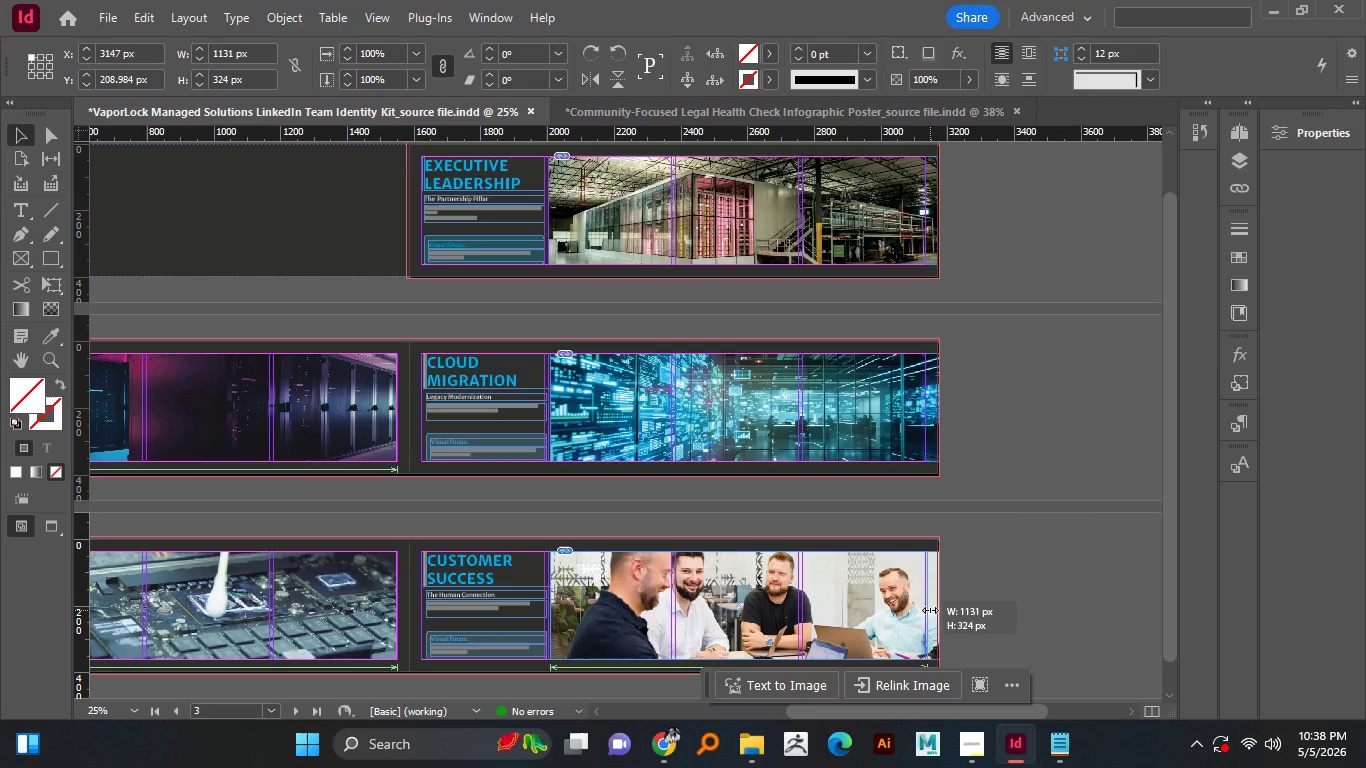 
key(Space)
 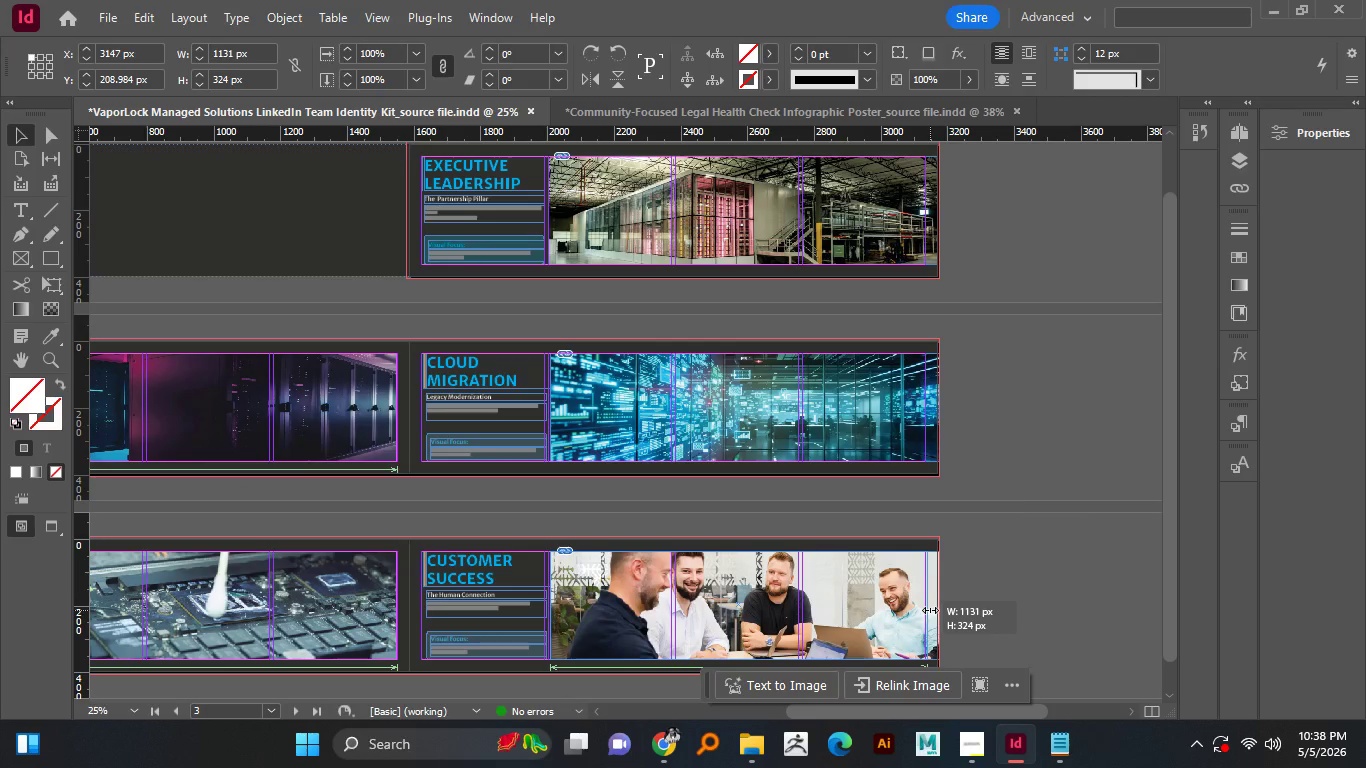 
key(Space)
 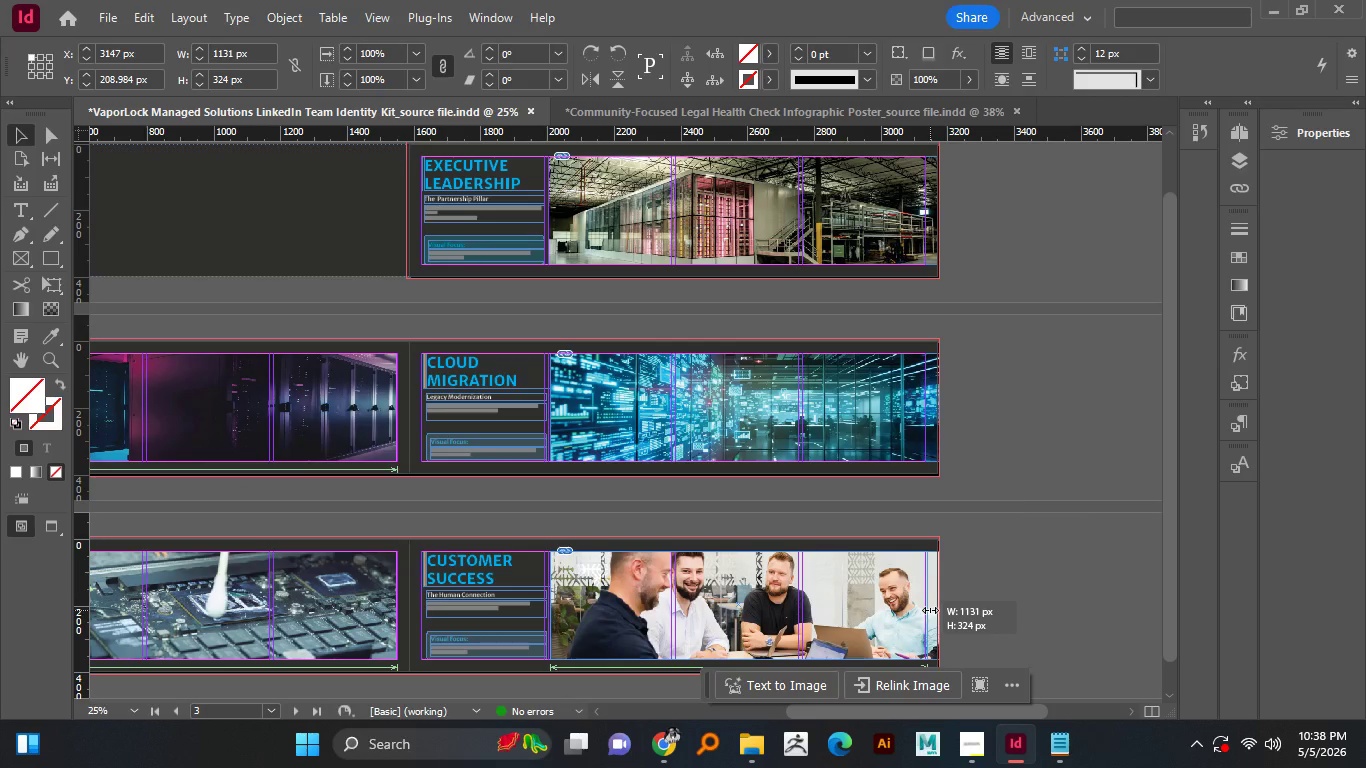 
key(Space)
 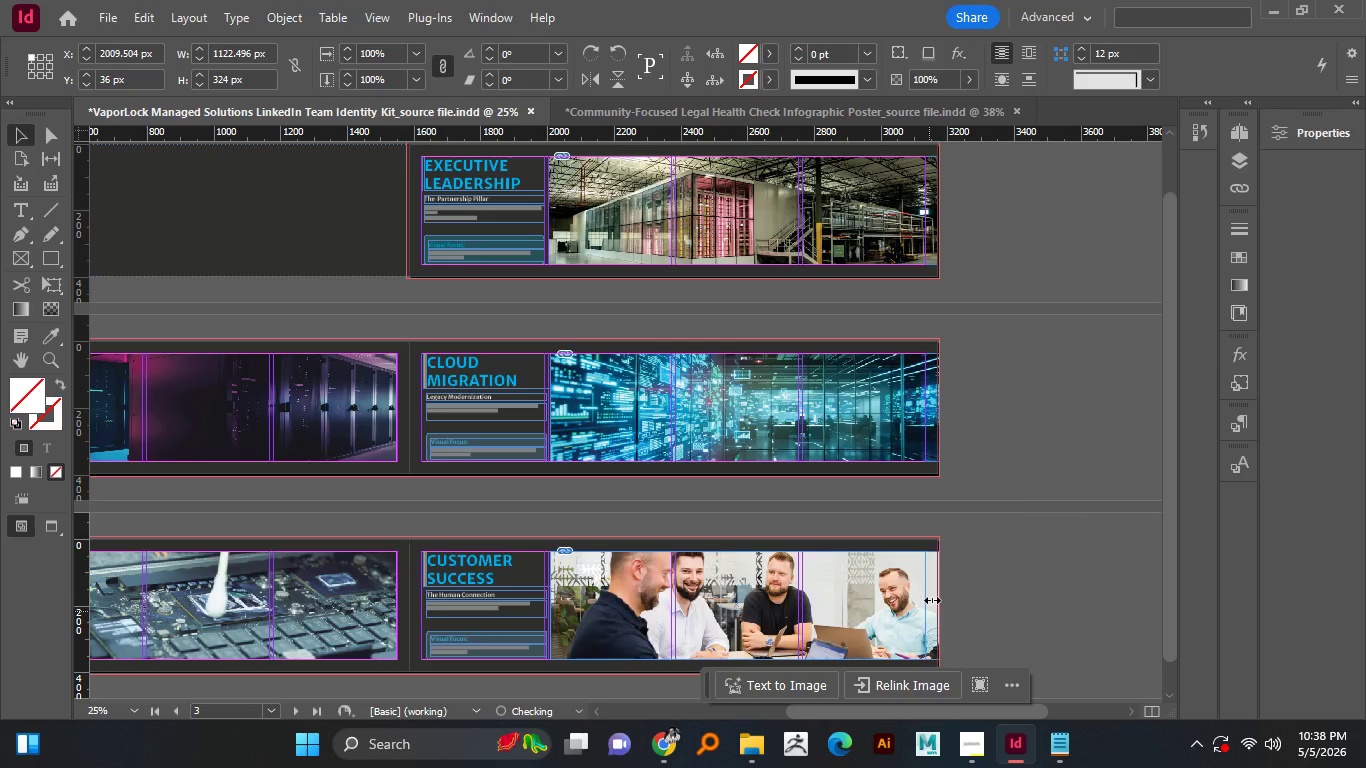 
left_click_drag(start_coordinate=[940, 605], to_coordinate=[929, 611])
 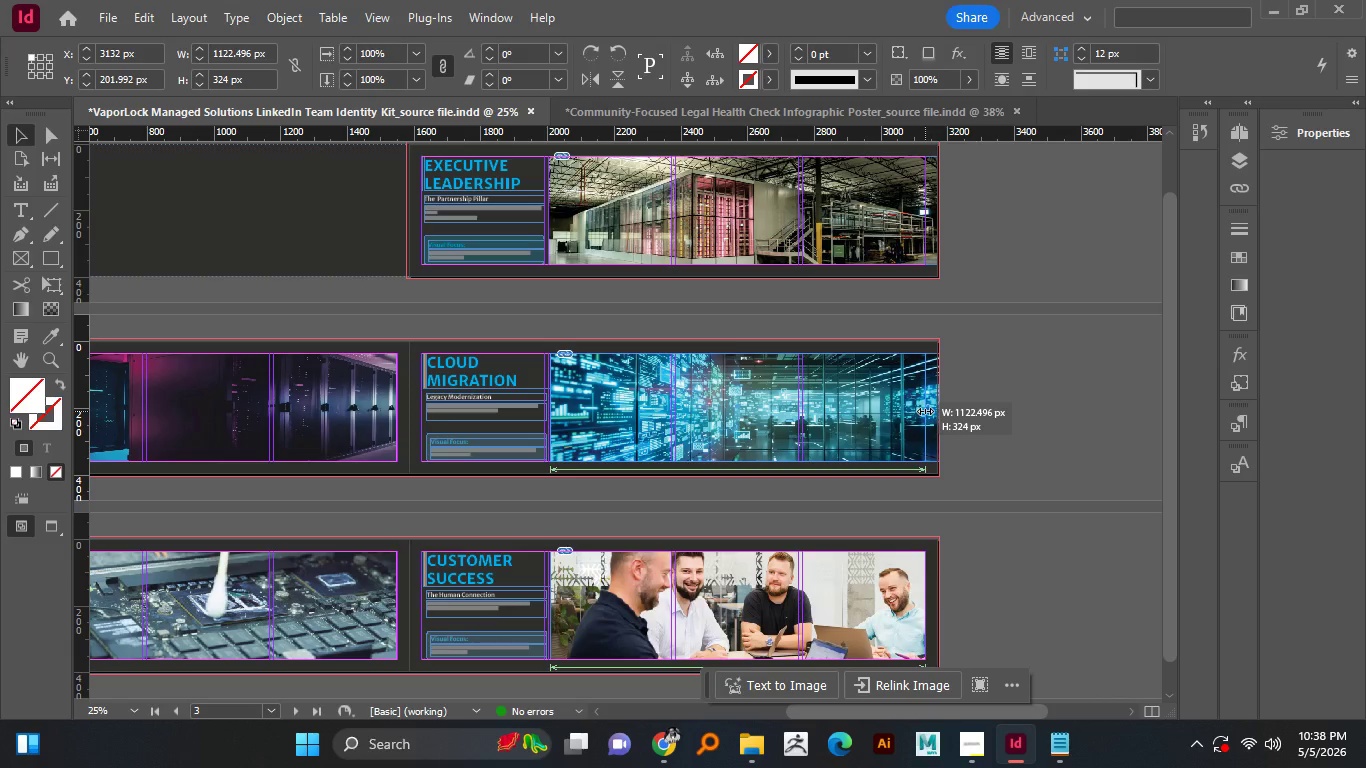 
left_click([976, 453])
 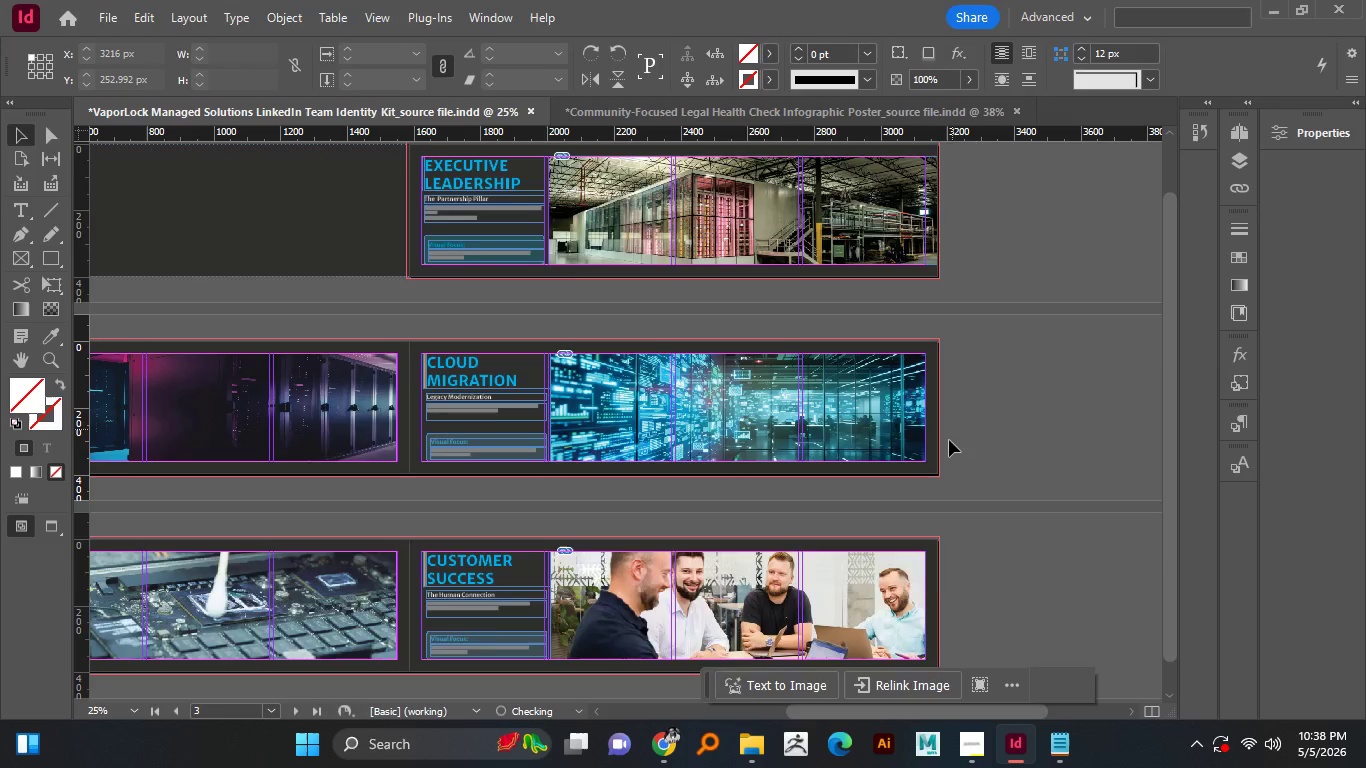 
left_click([929, 418])
 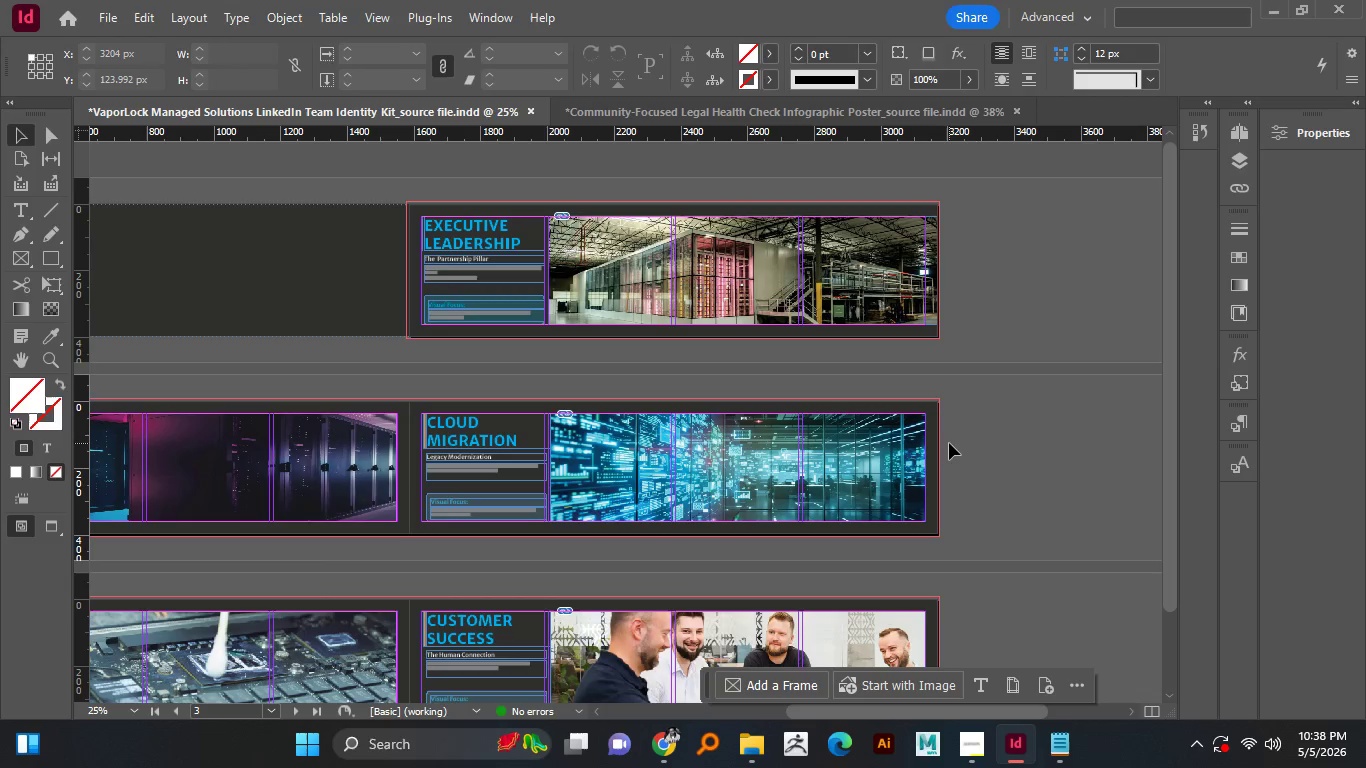 
left_click_drag(start_coordinate=[938, 407], to_coordinate=[925, 411])
 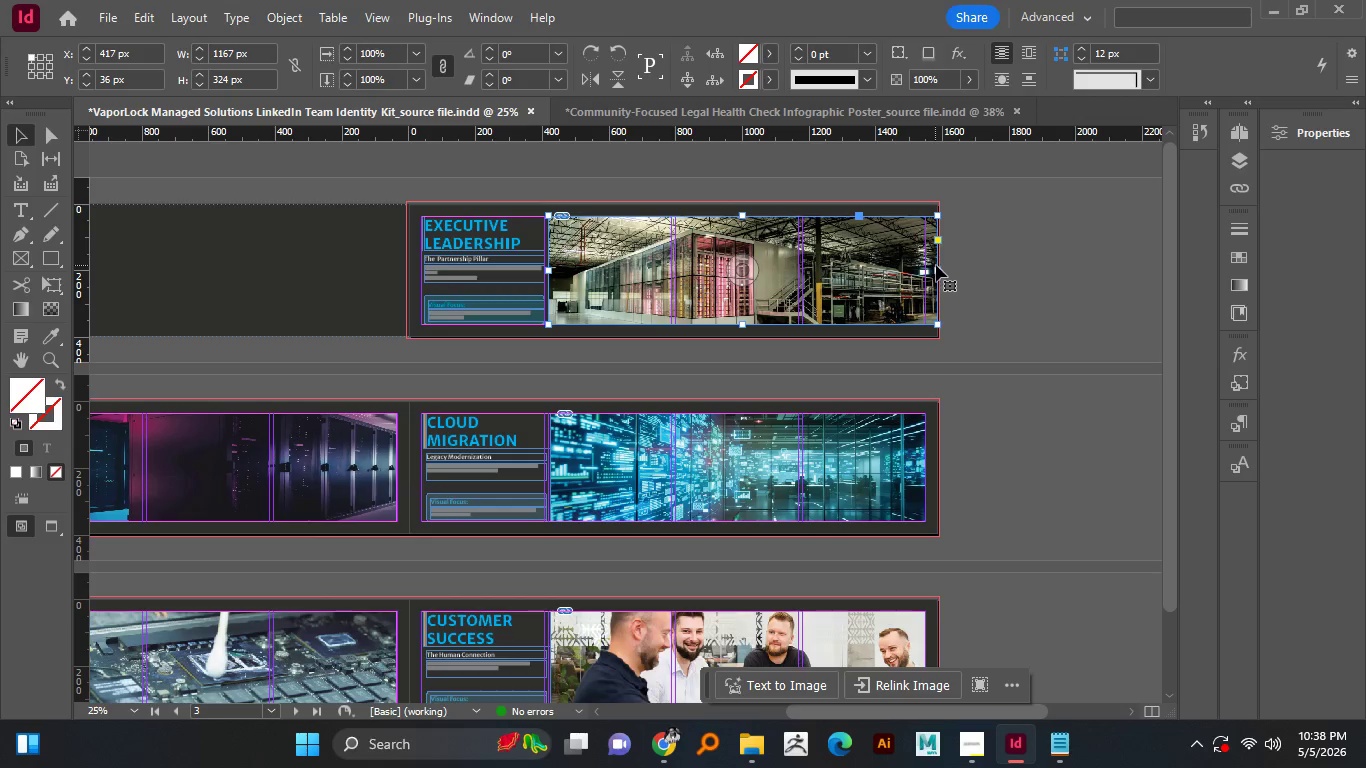 
scroll: coordinate [949, 443], scroll_direction: up, amount: 4.0
 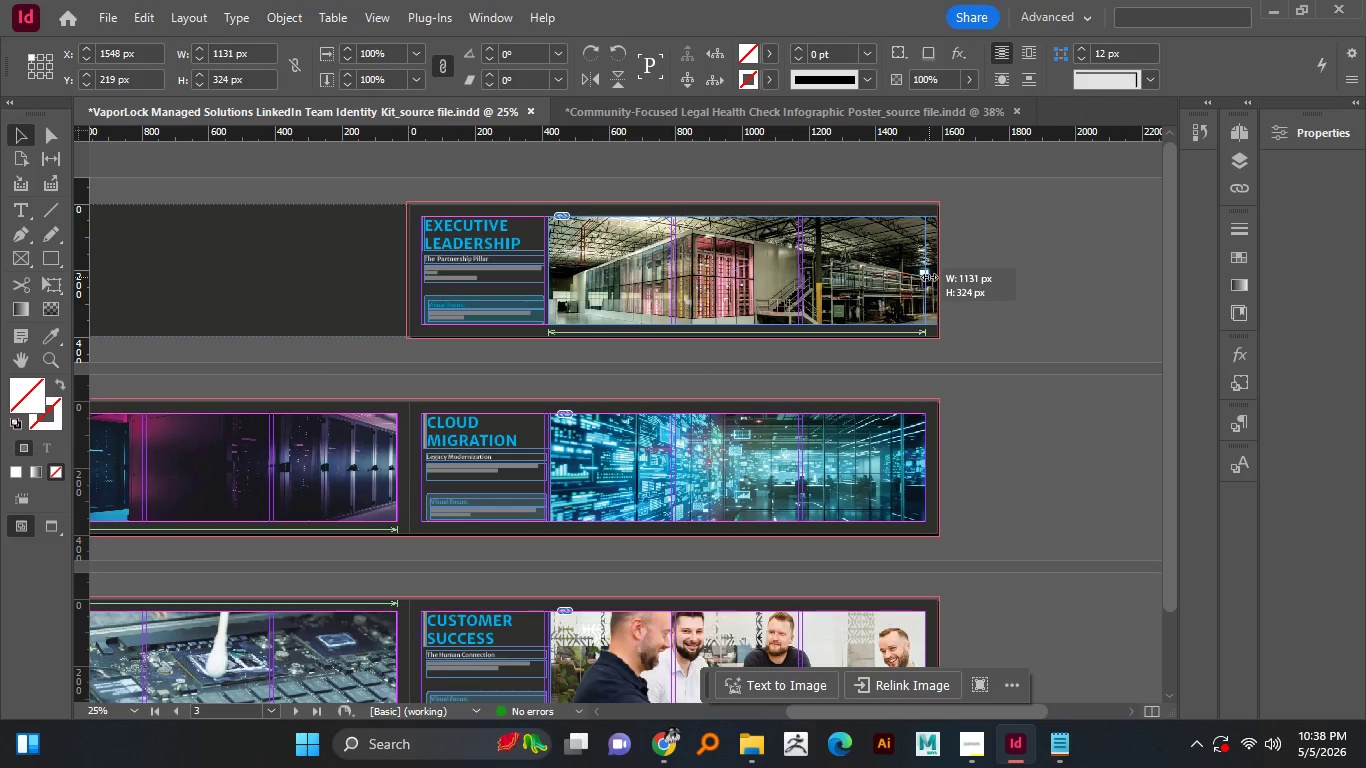 
left_click([877, 258])
 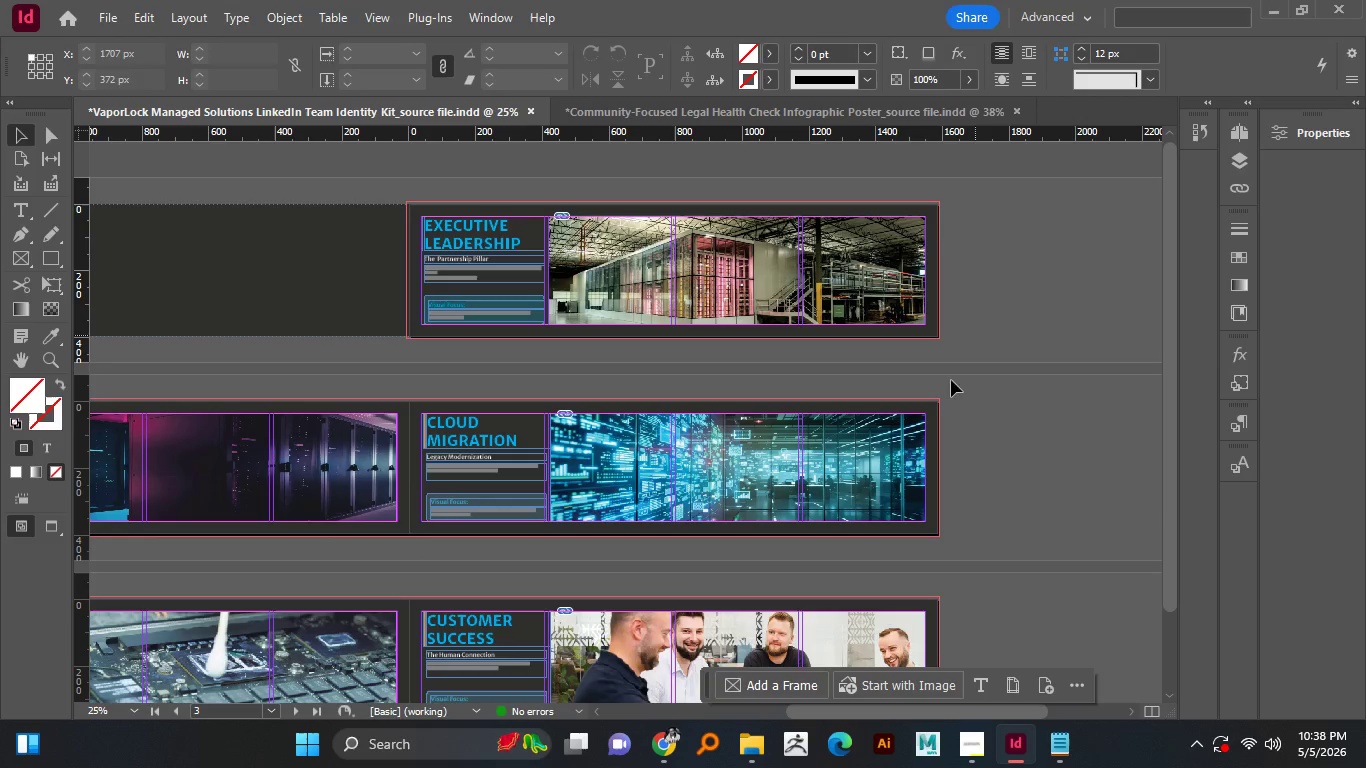 
left_click_drag(start_coordinate=[941, 273], to_coordinate=[929, 277])
 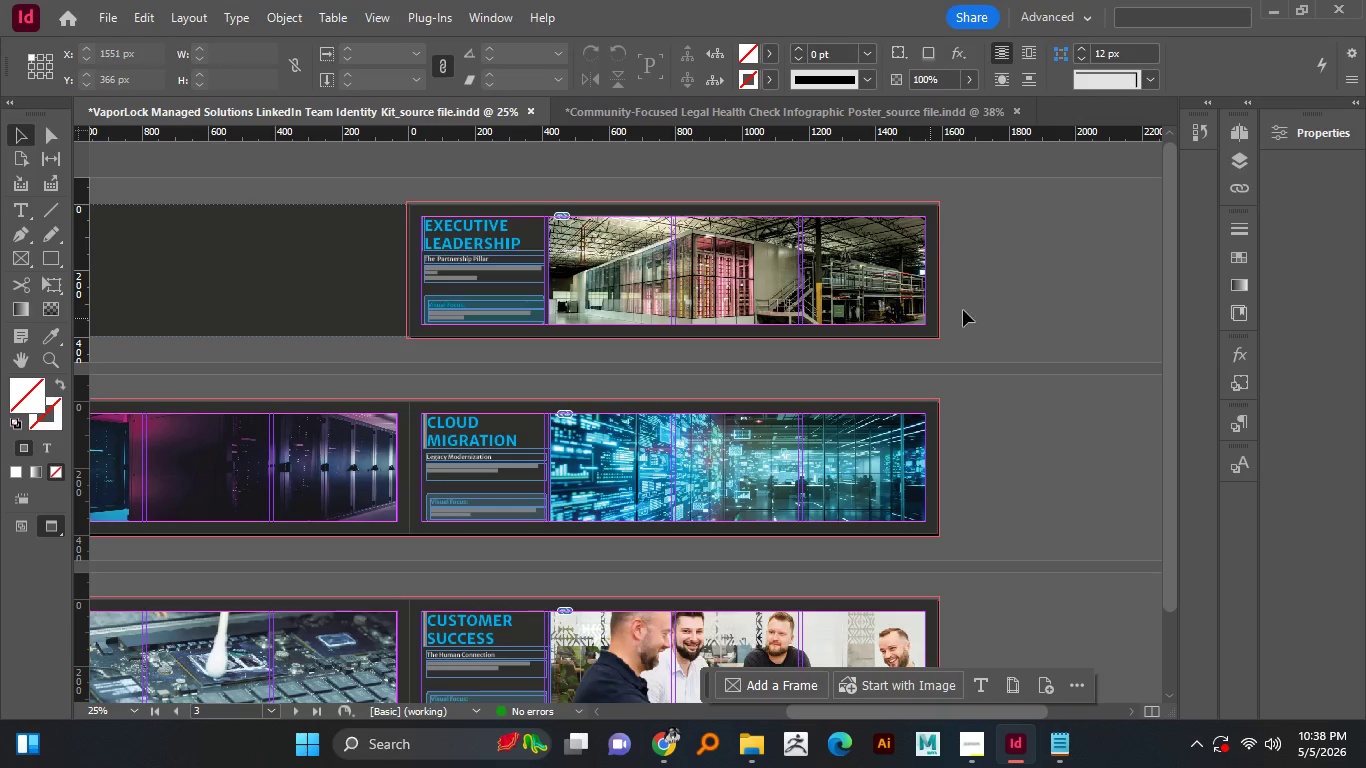 
left_click([999, 275])
 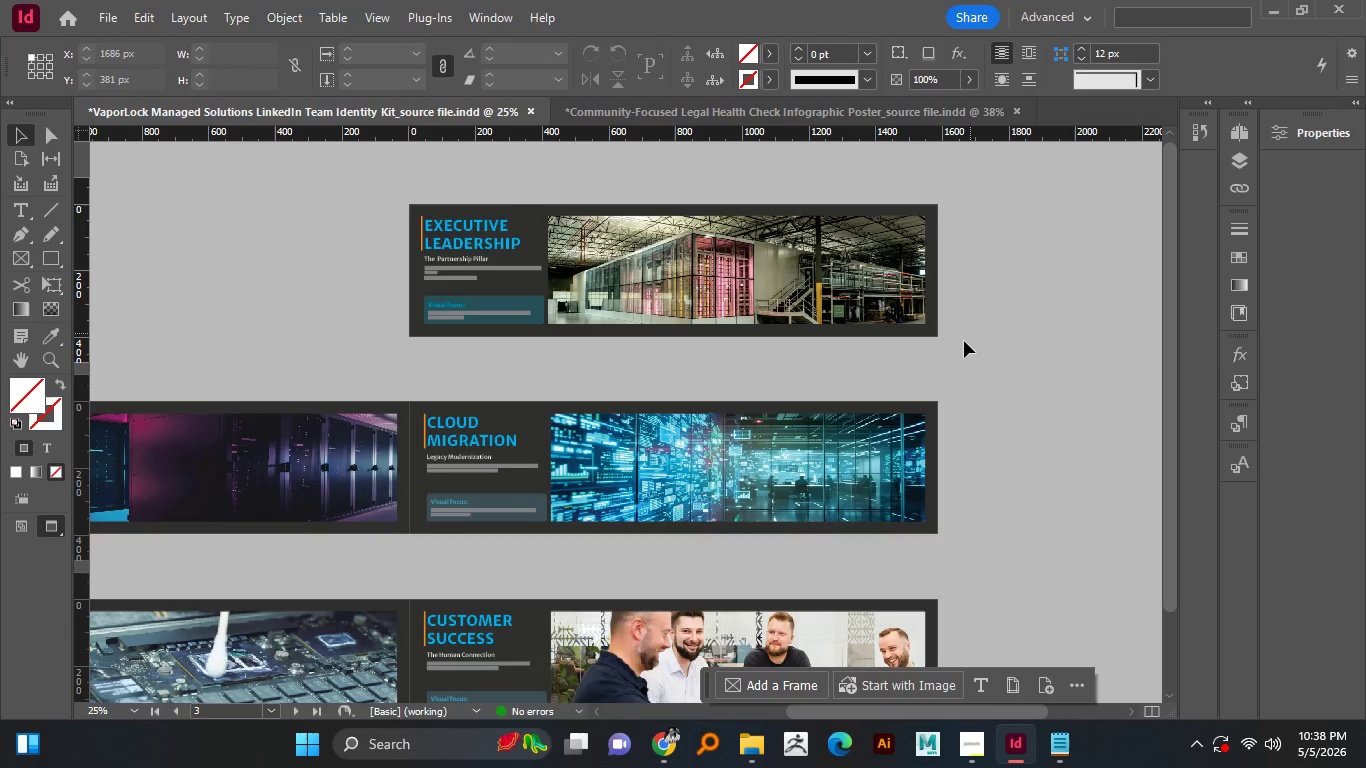 
scroll: coordinate [925, 435], scroll_direction: up, amount: 2.0
 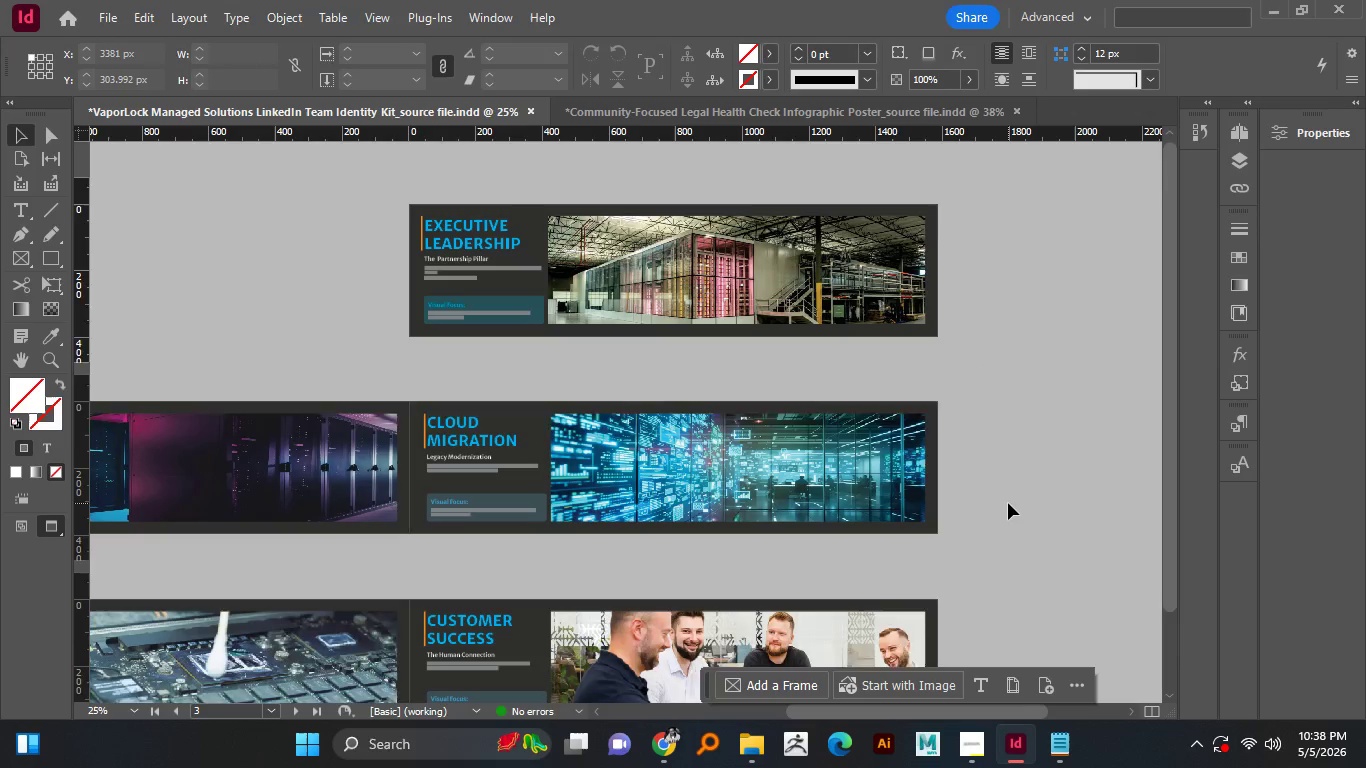 
key(W)
 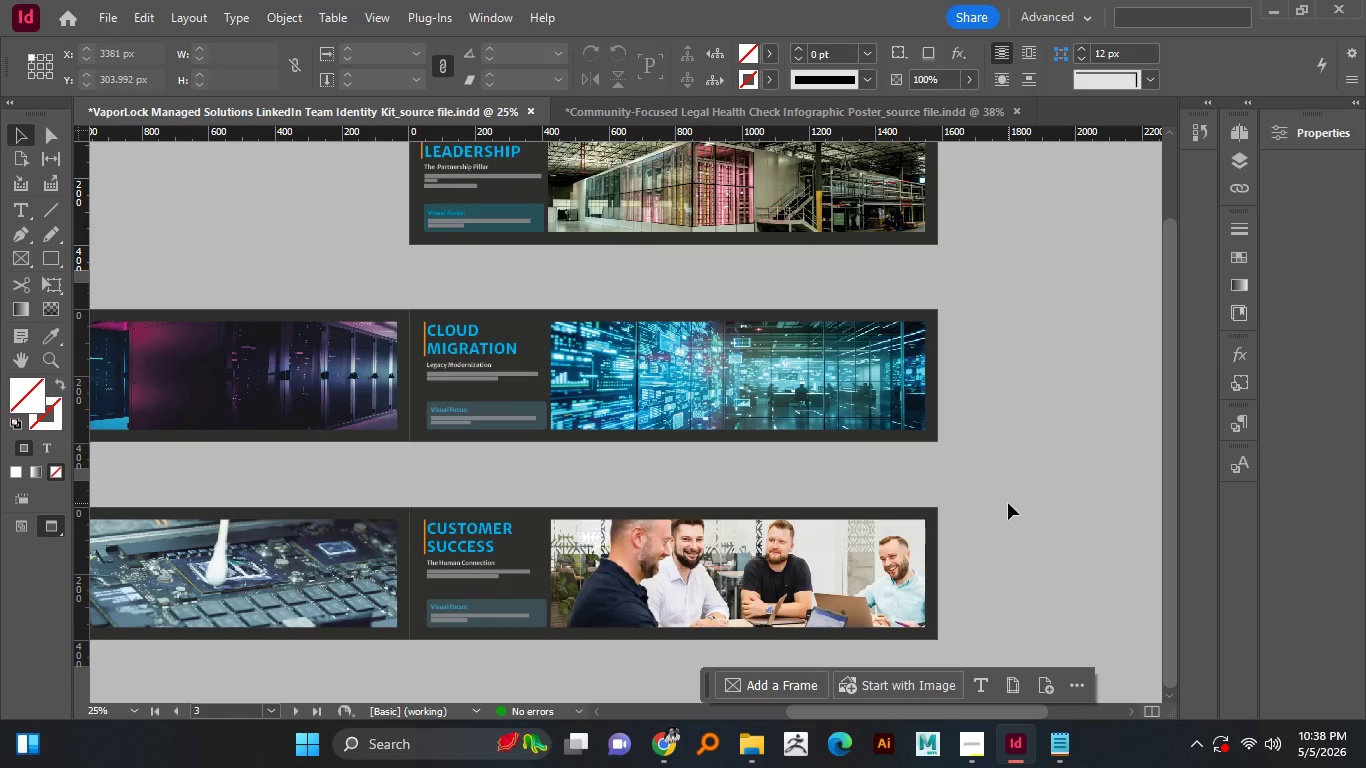 
scroll: coordinate [1008, 503], scroll_direction: down, amount: 1.0
 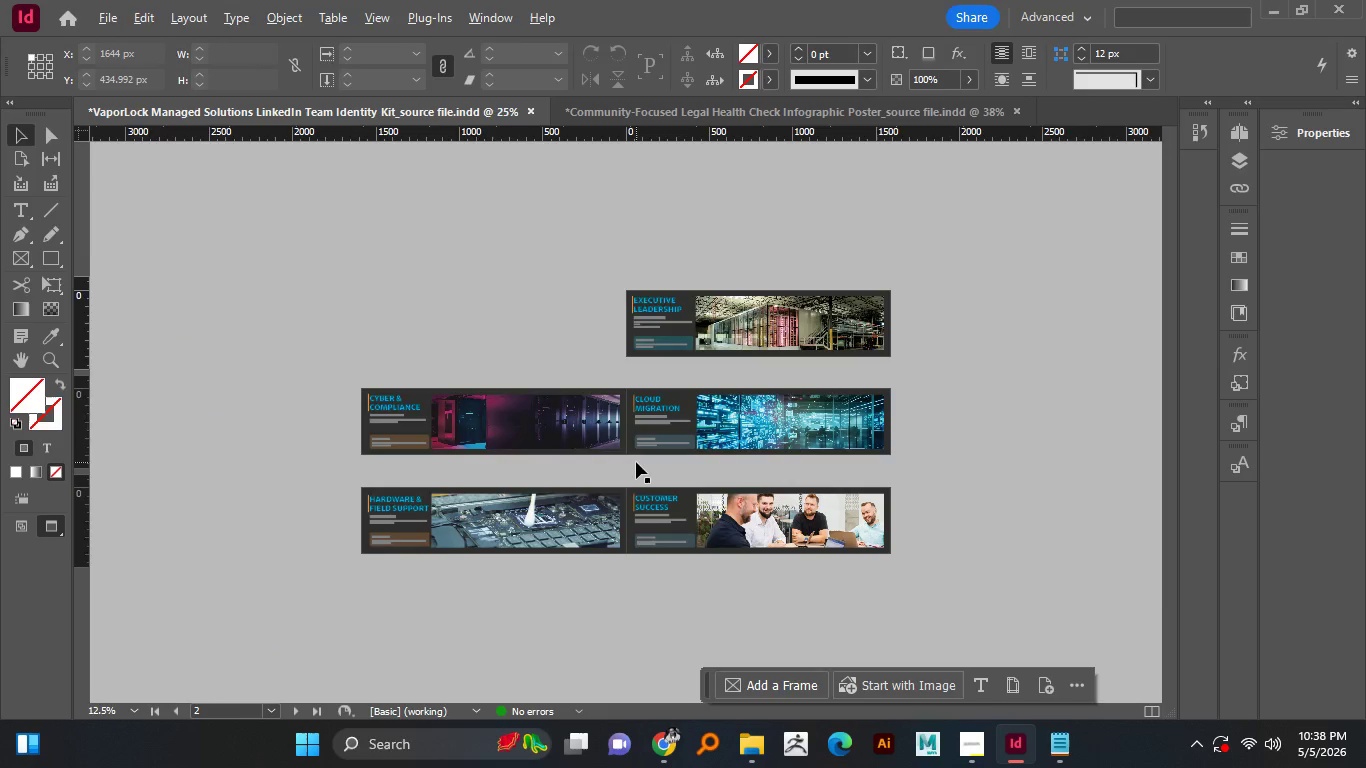 
hold_key(key=AltLeft, duration=1.51)
scroll: coordinate [869, 532], scroll_direction: down, amount: 2.0
 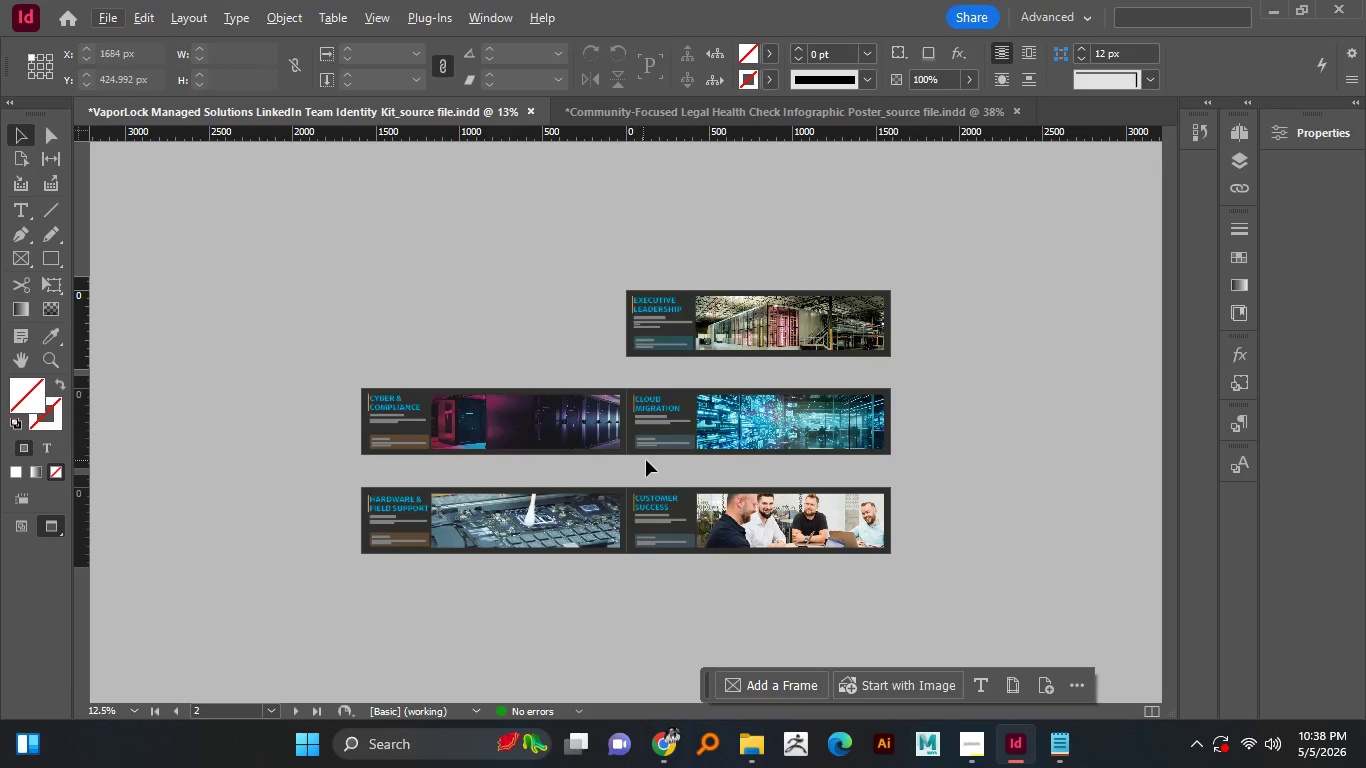 
hold_key(key=AltLeft, duration=0.97)
 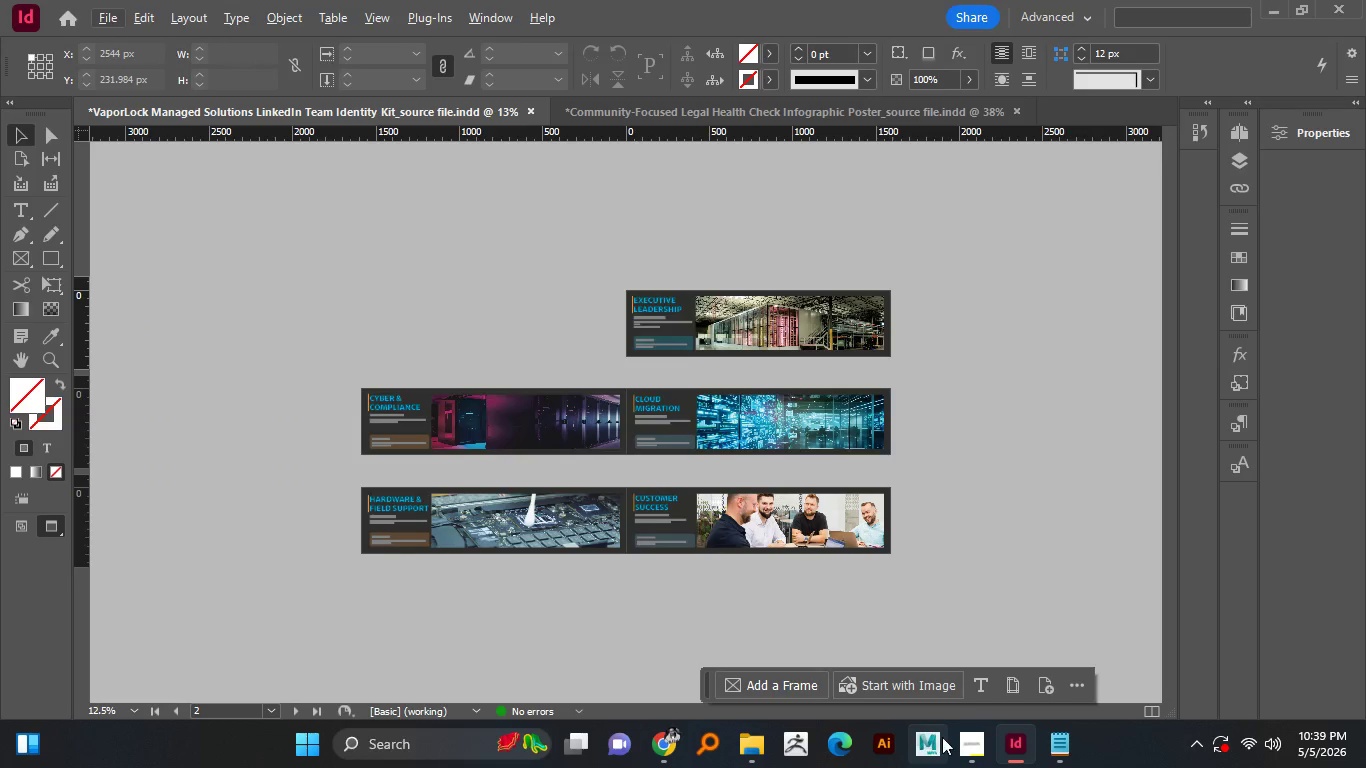 
scroll: coordinate [636, 462], scroll_direction: up, amount: 1.0
 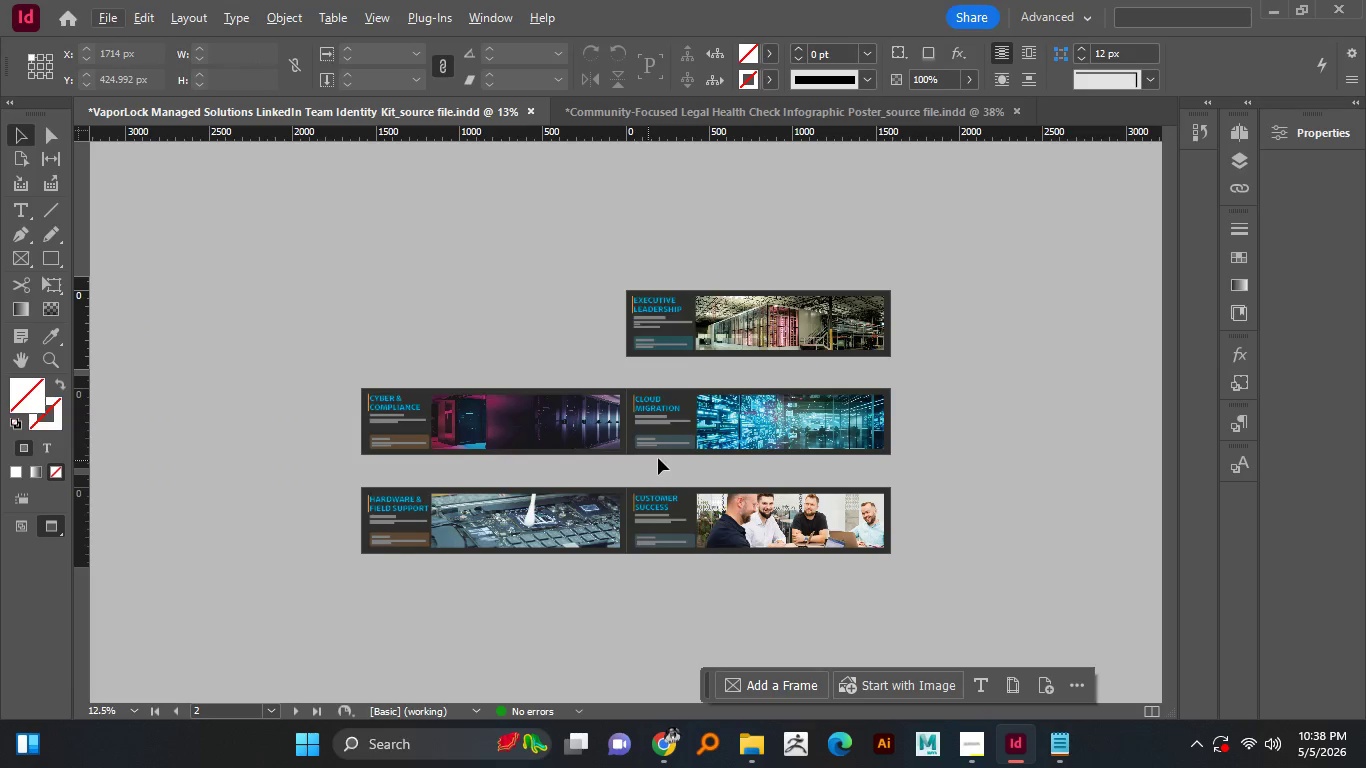 
scroll: coordinate [636, 462], scroll_direction: down, amount: 1.0
 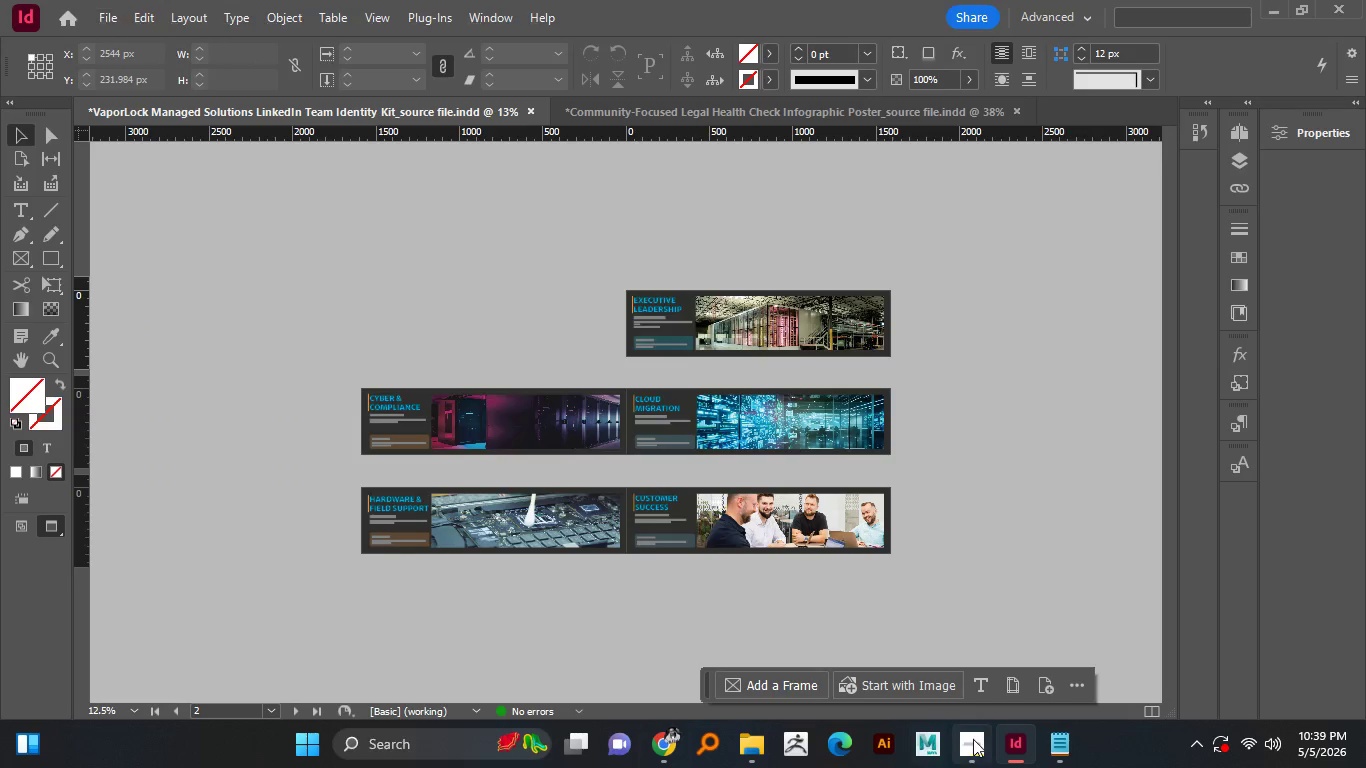 
hold_key(key=ControlLeft, duration=0.95)
 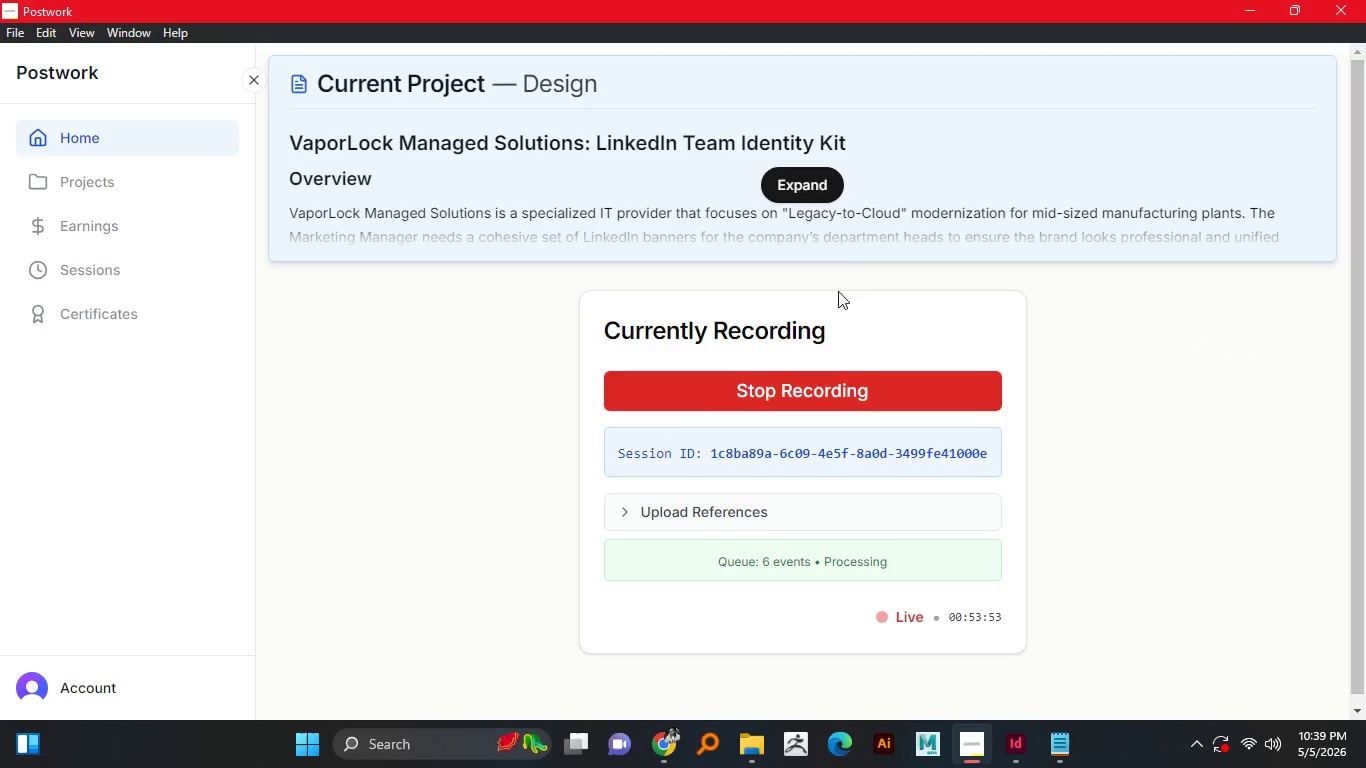 
left_click([973, 739])